 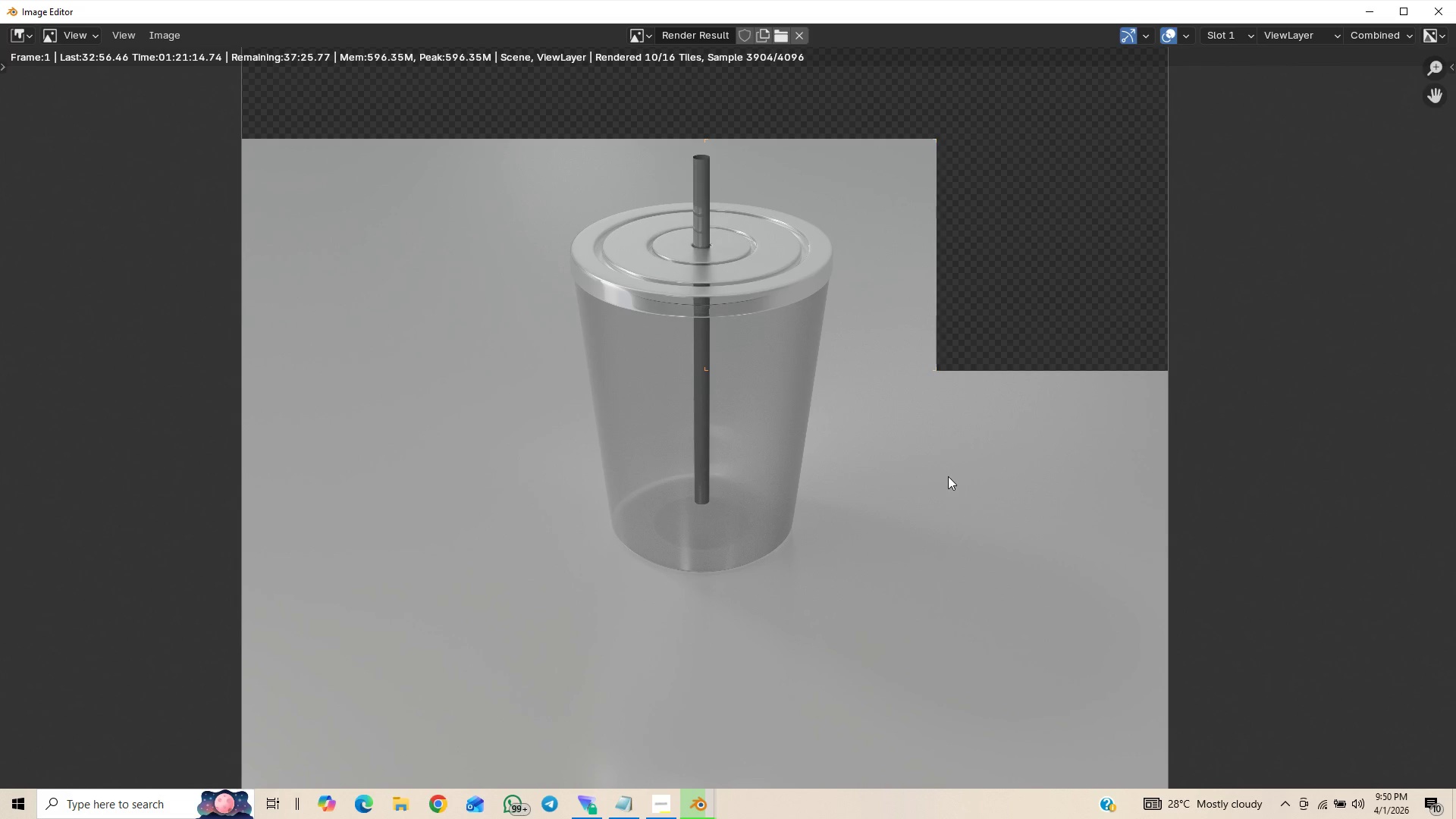 
scroll: coordinate [946, 479], scroll_direction: down, amount: 5.0
 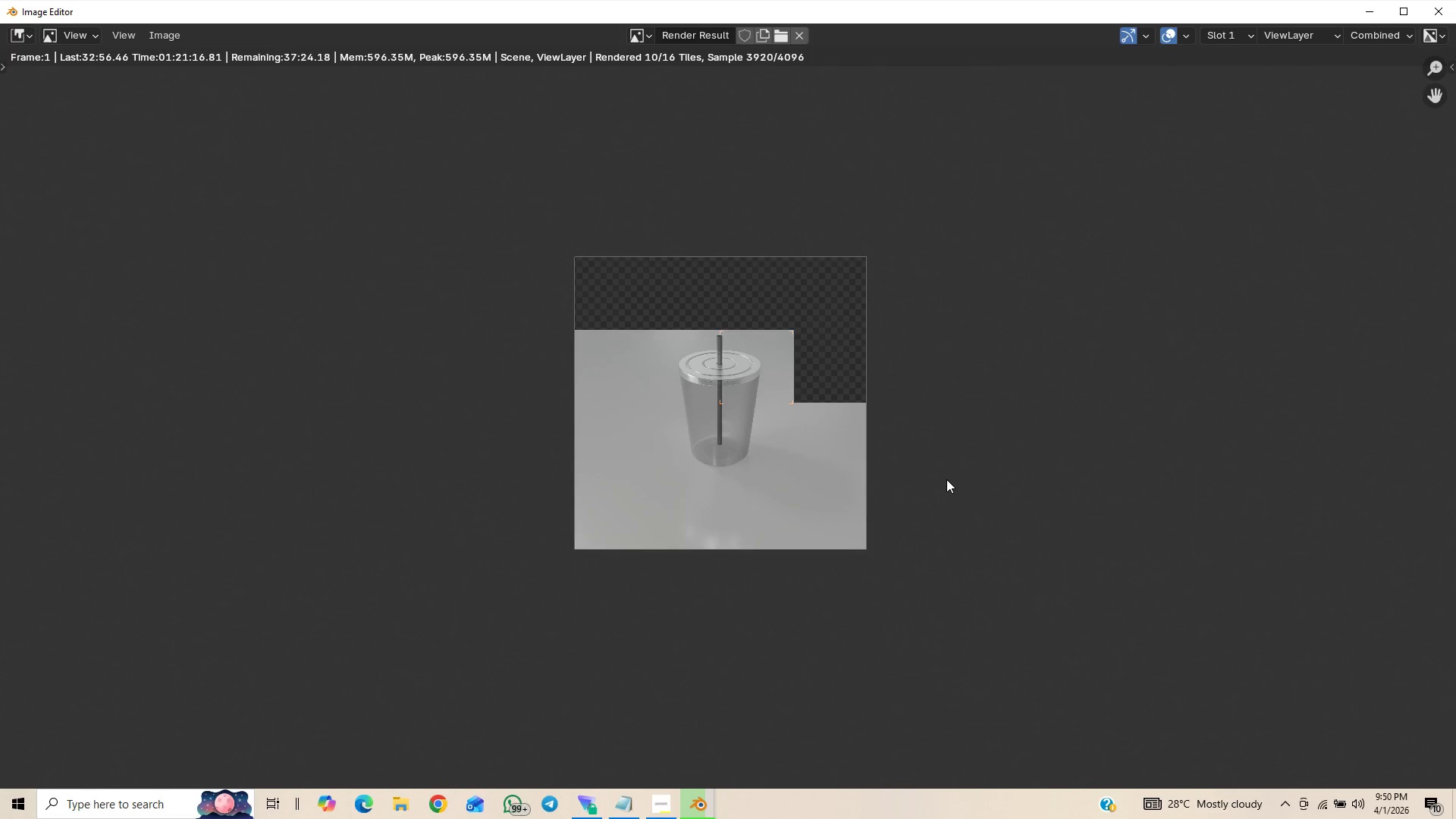 
scroll: coordinate [990, 329], scroll_direction: up, amount: 3.0
 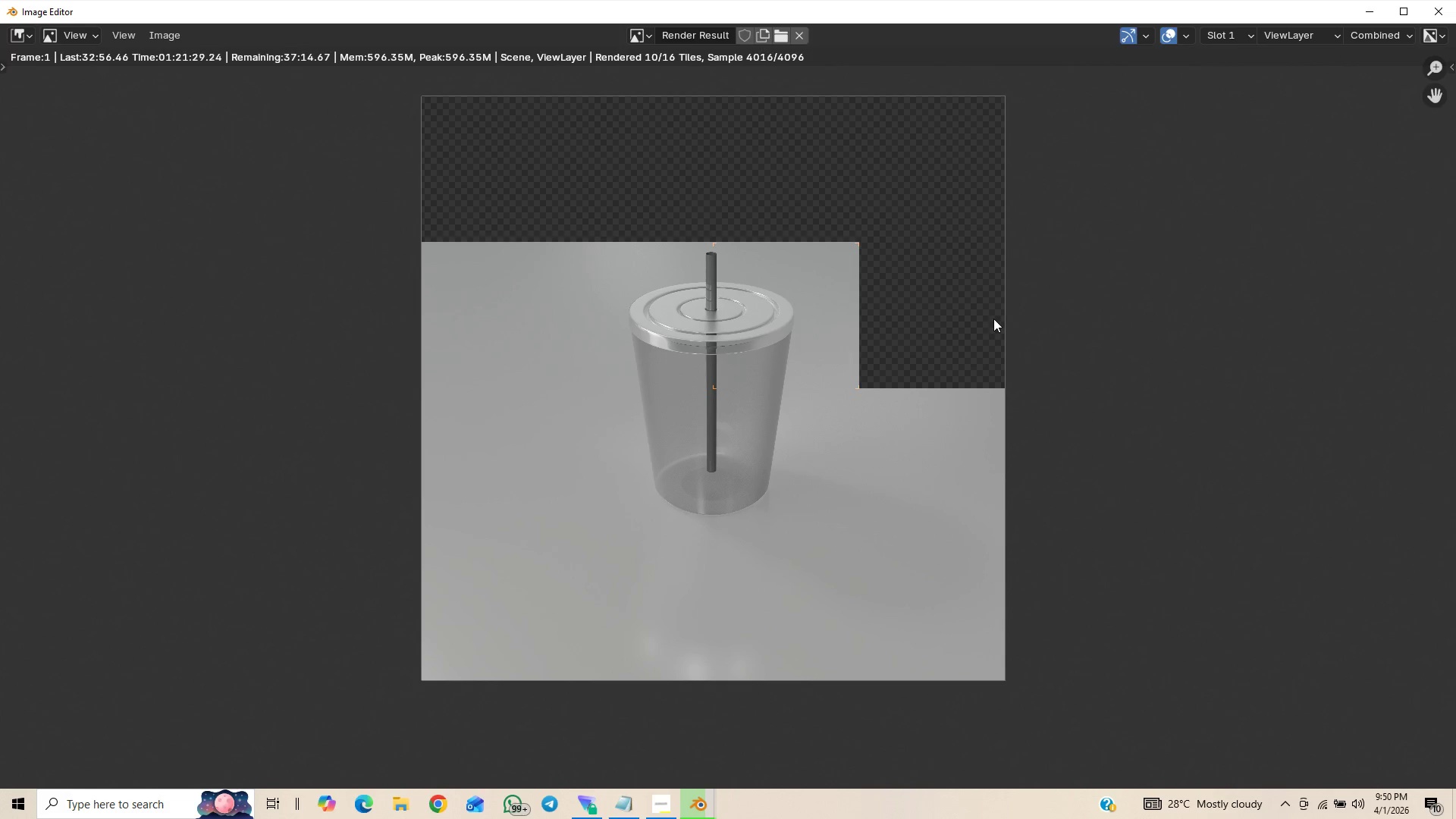 
scroll: coordinate [992, 318], scroll_direction: down, amount: 1.0
 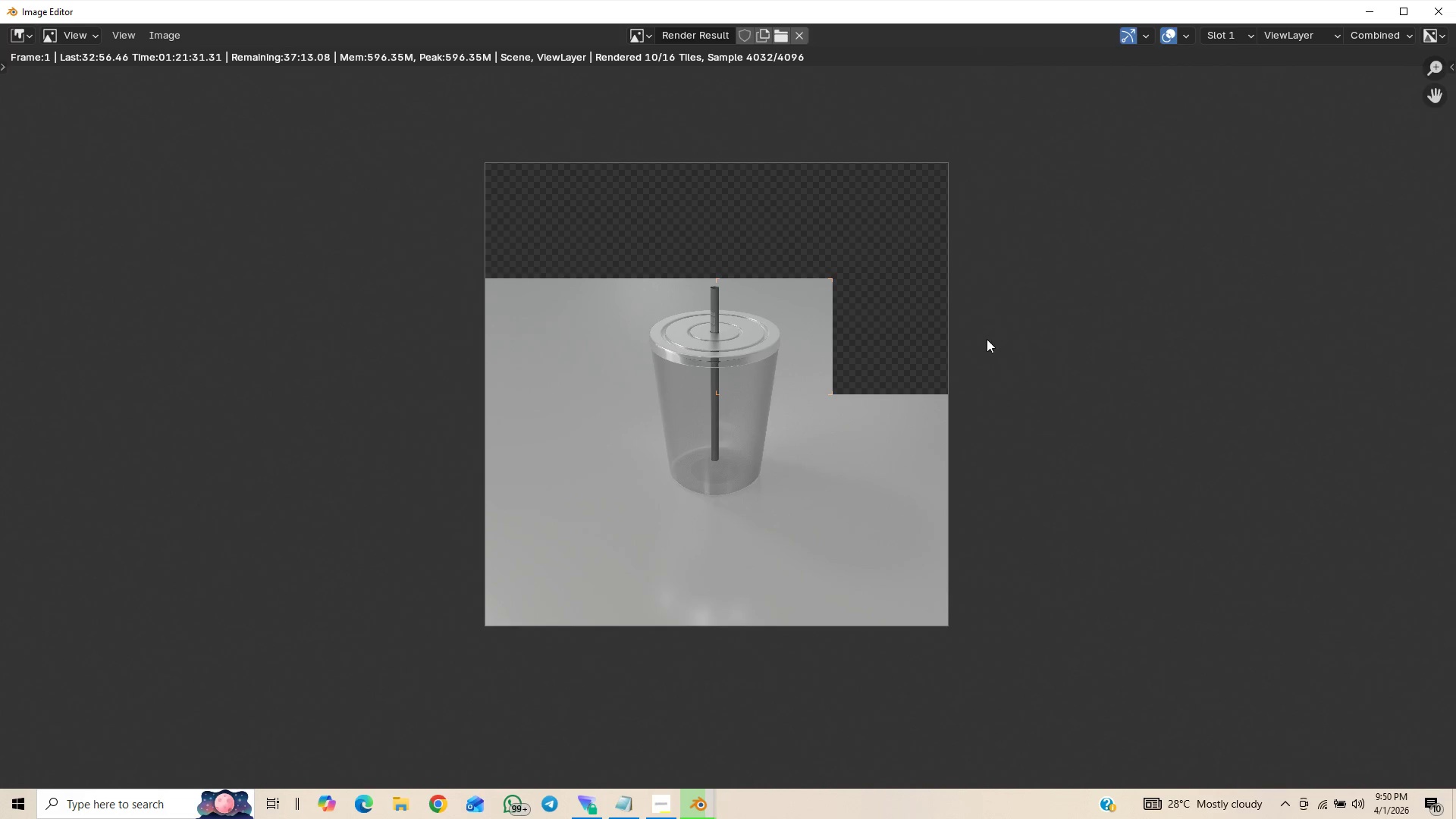 
scroll: coordinate [980, 356], scroll_direction: up, amount: 2.0
 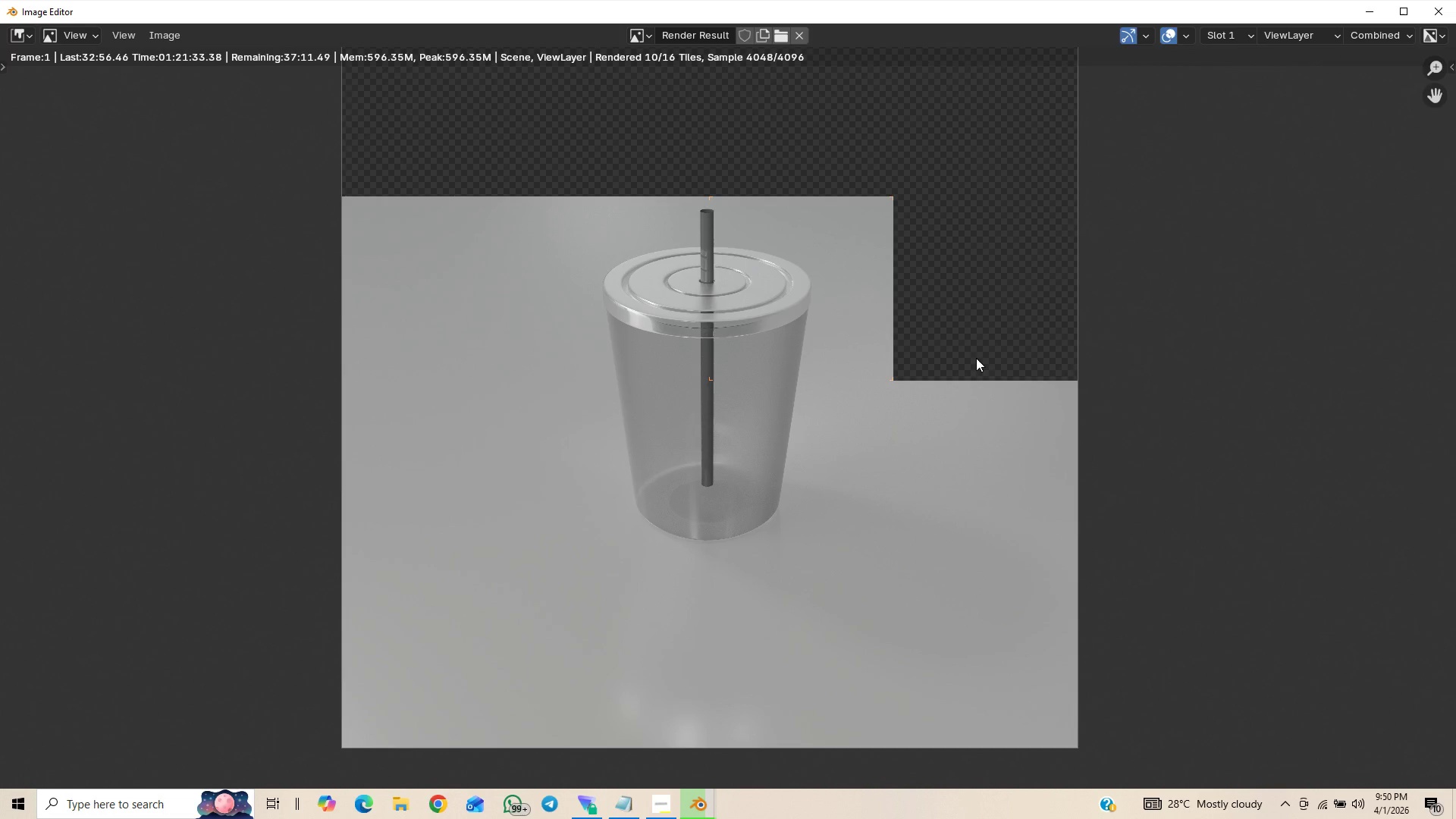 
scroll: coordinate [976, 358], scroll_direction: down, amount: 1.0
 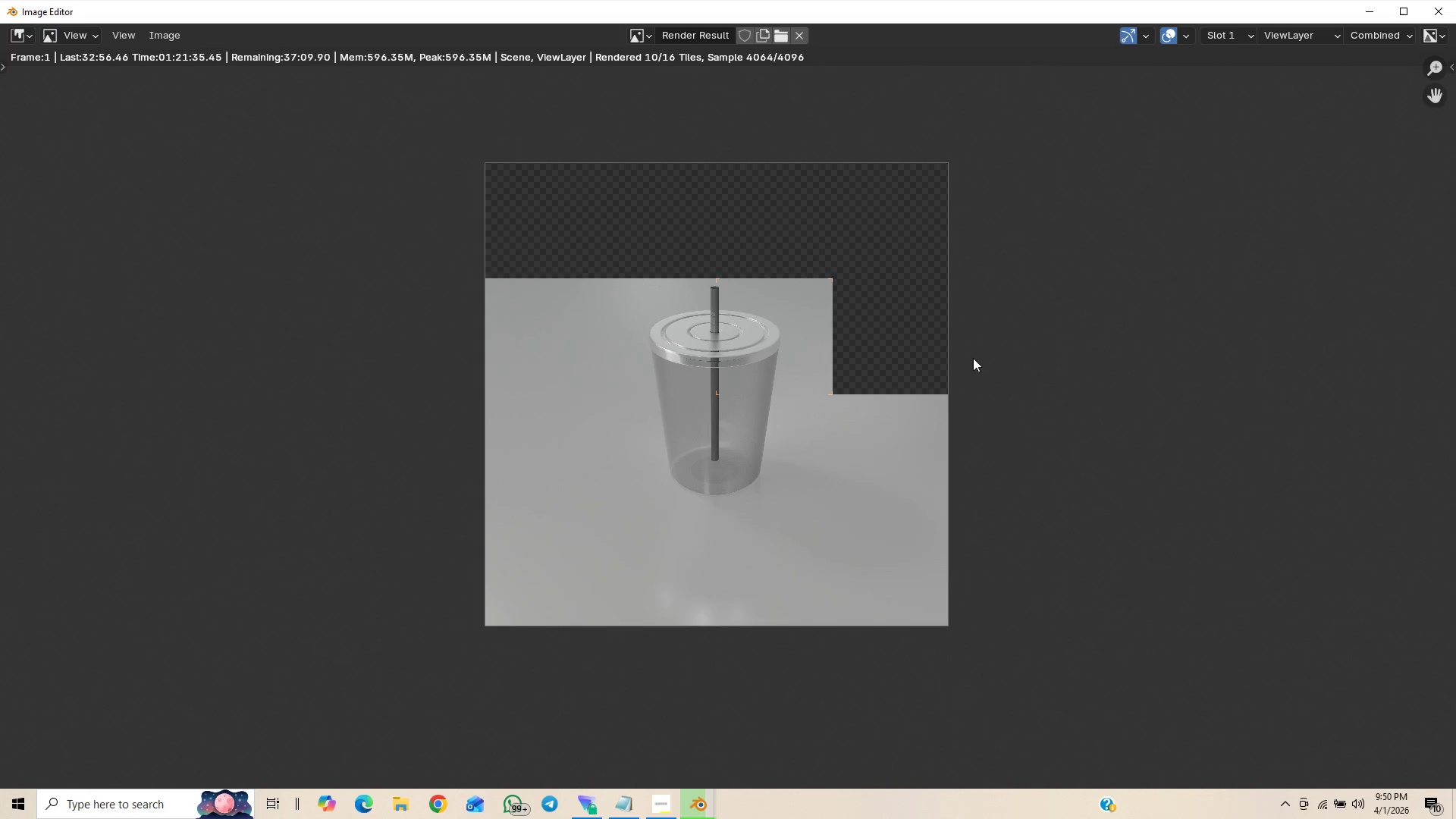 
scroll: coordinate [968, 346], scroll_direction: up, amount: 2.0
 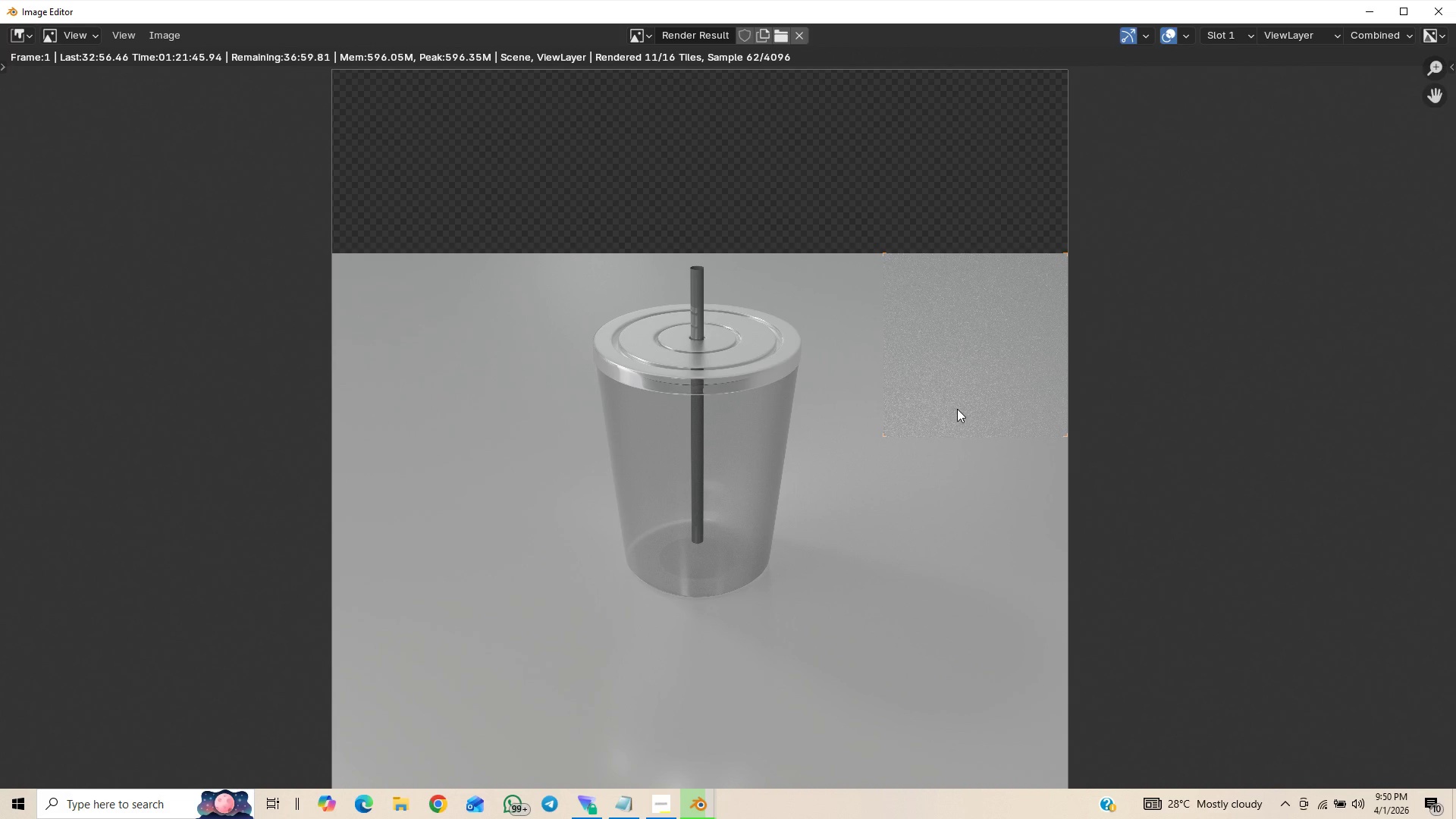 
scroll: coordinate [959, 407], scroll_direction: down, amount: 4.0
 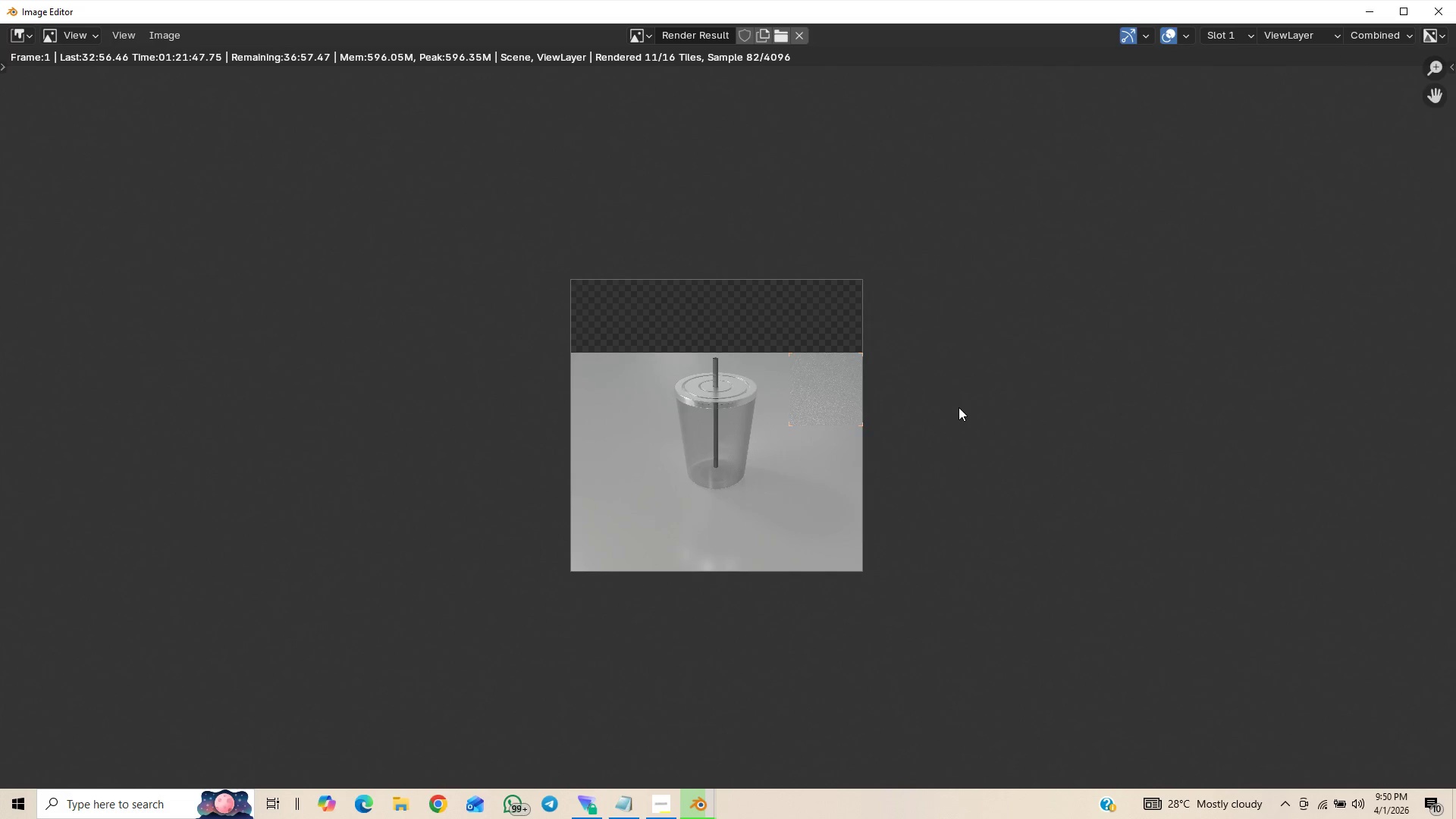 
scroll: coordinate [959, 407], scroll_direction: up, amount: 12.0
 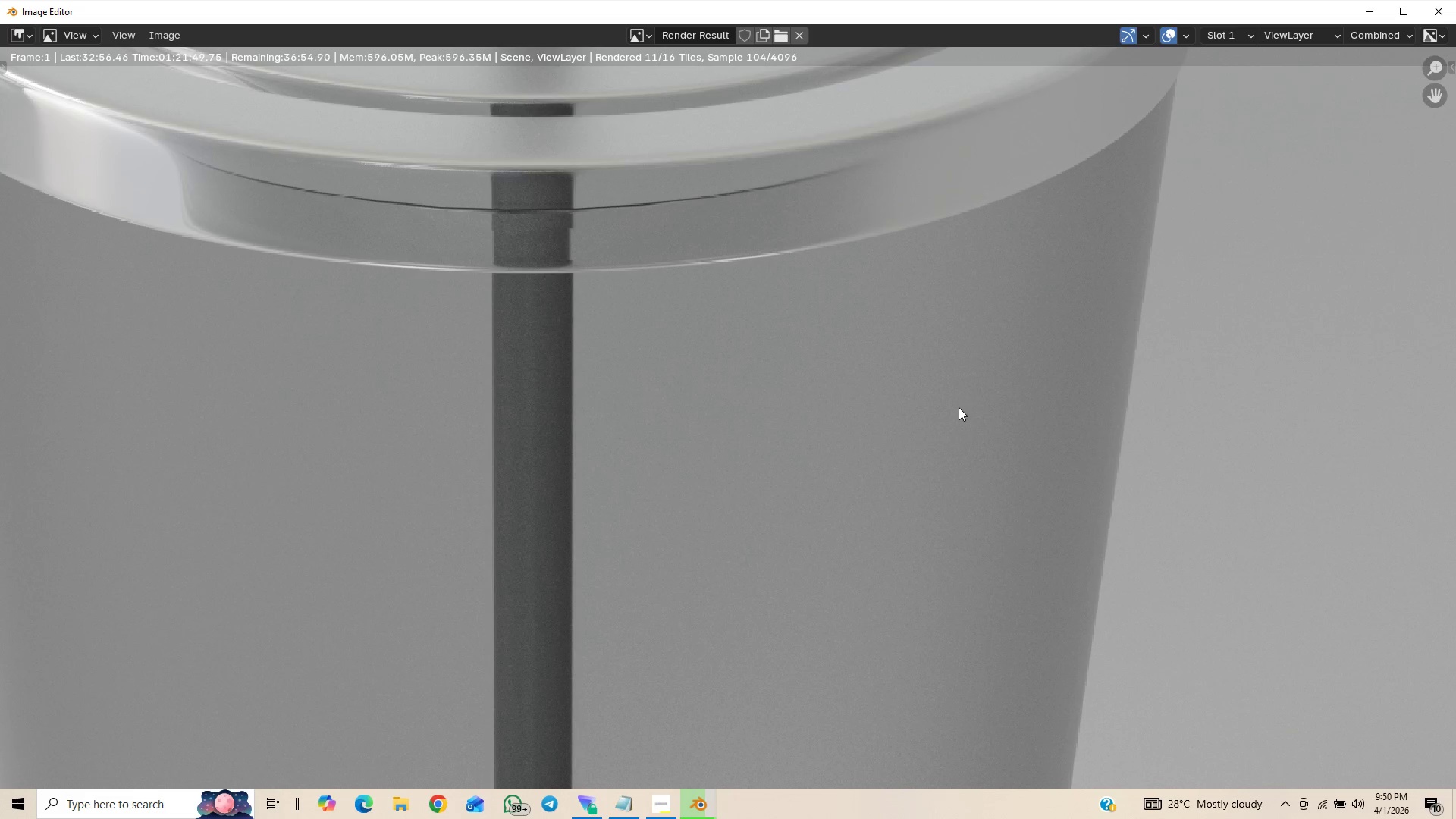 
scroll: coordinate [959, 406], scroll_direction: down, amount: 5.0
 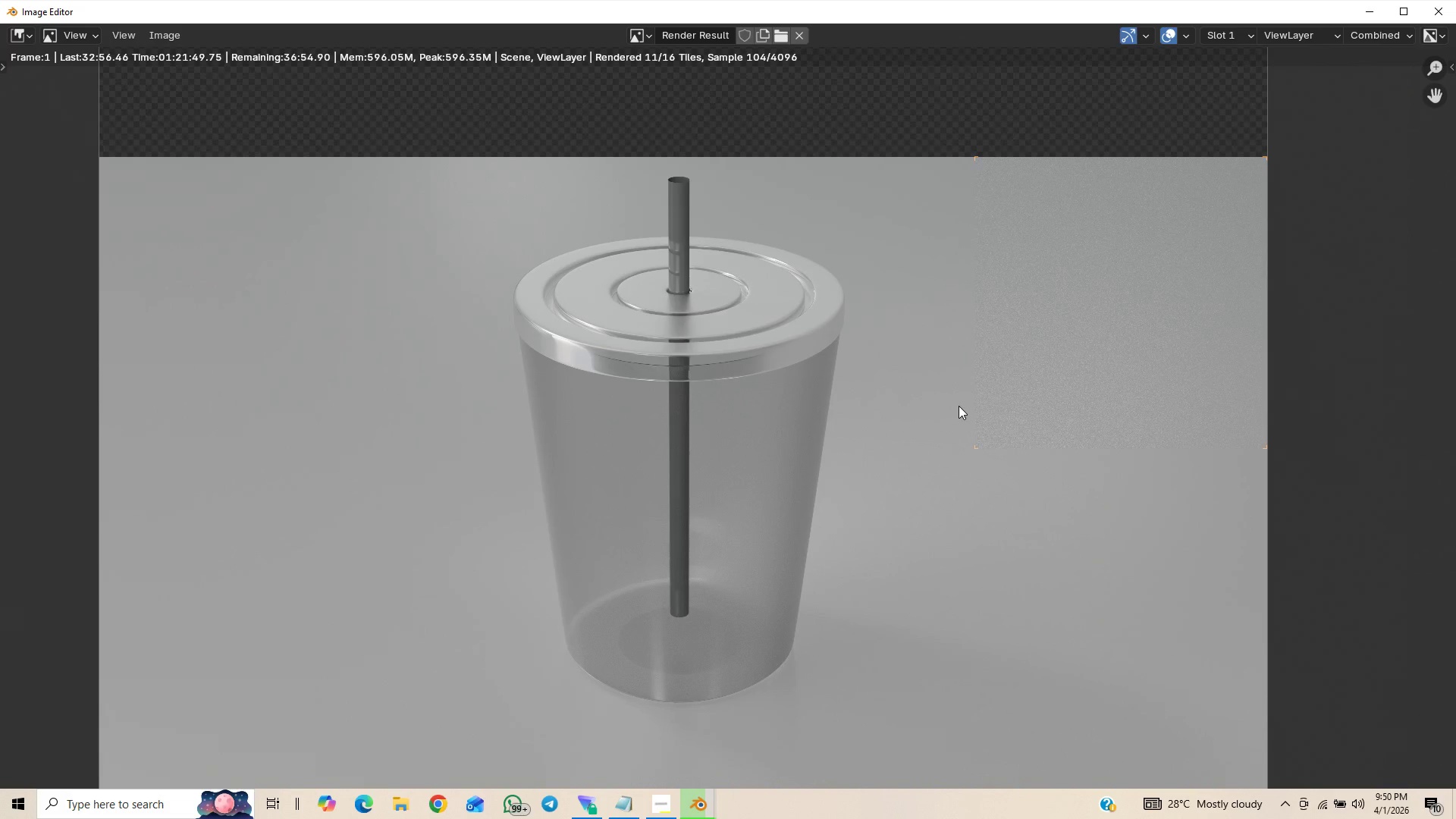 
scroll: coordinate [959, 406], scroll_direction: up, amount: 1.0
 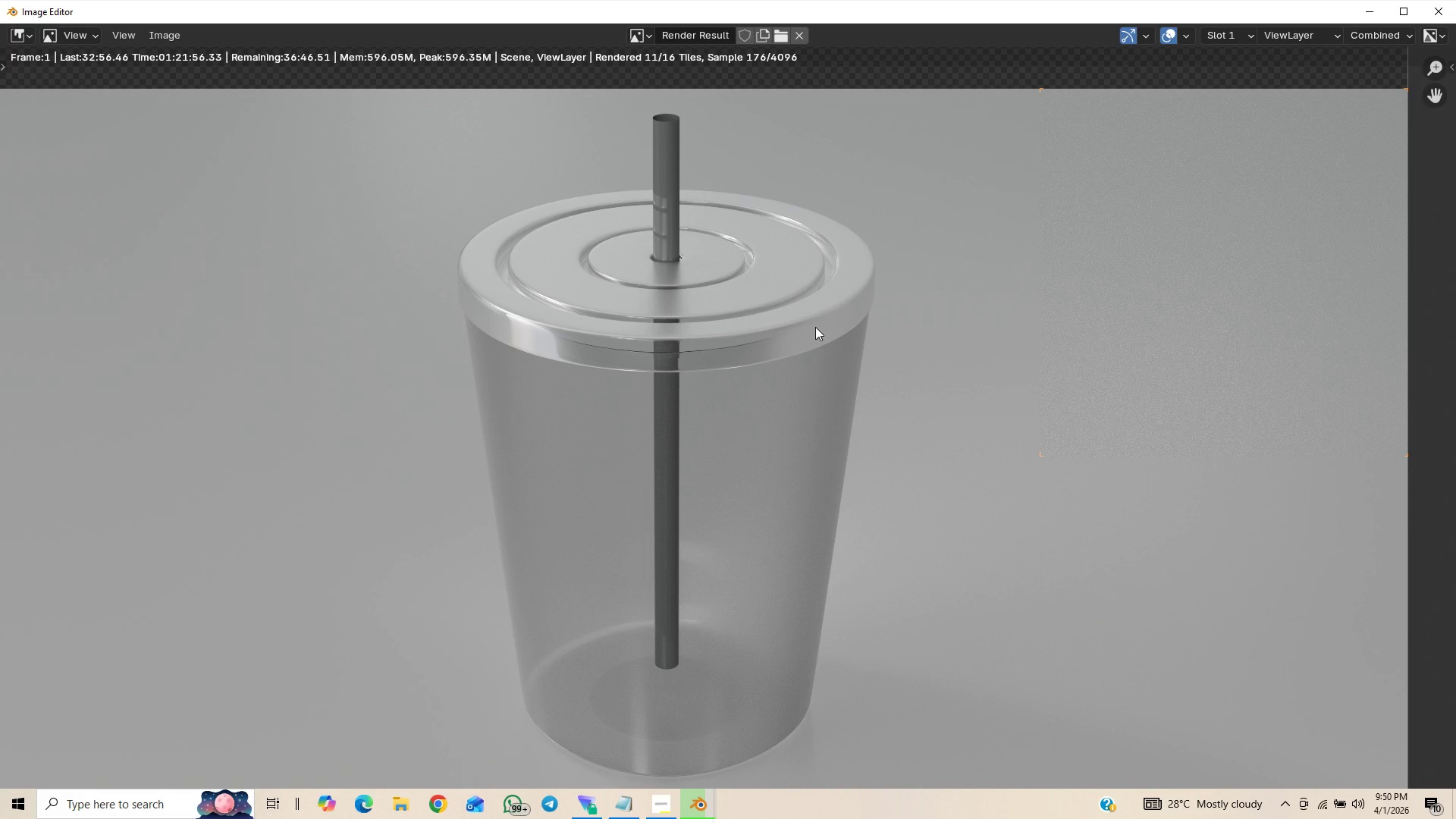 
wait(10.46)
 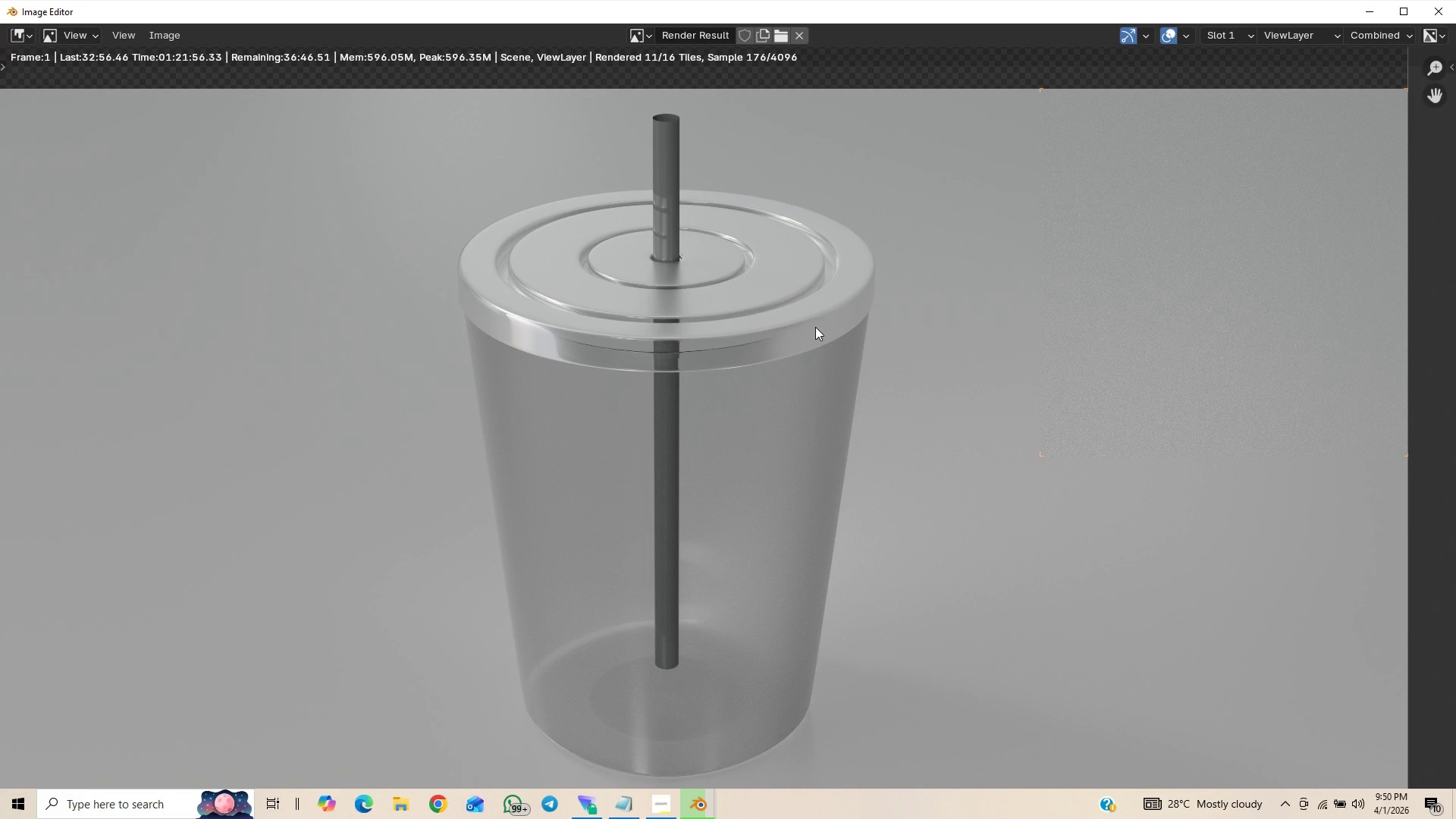 
scroll: coordinate [849, 307], scroll_direction: down, amount: 4.0
 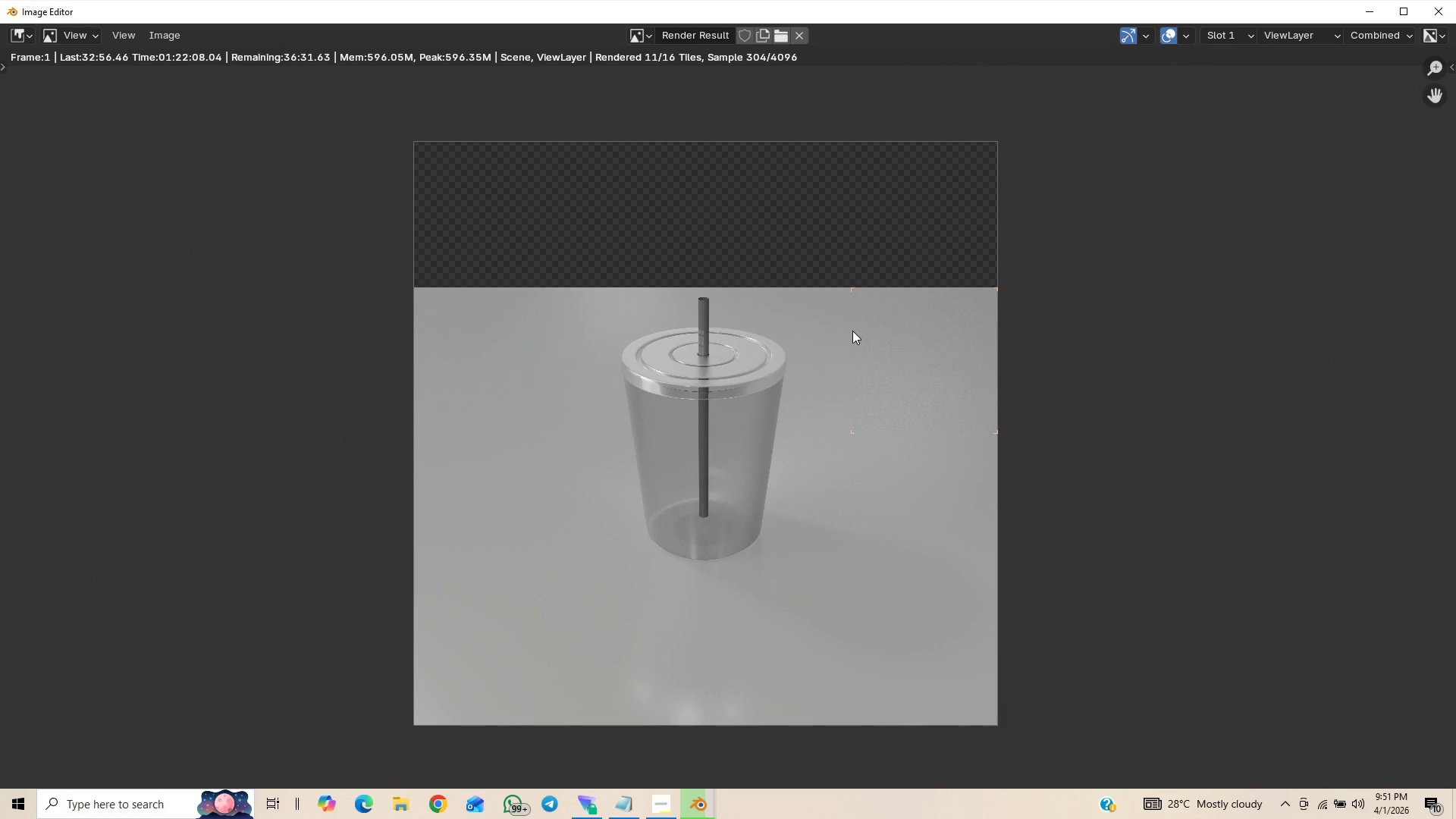 
wait(6.1)
 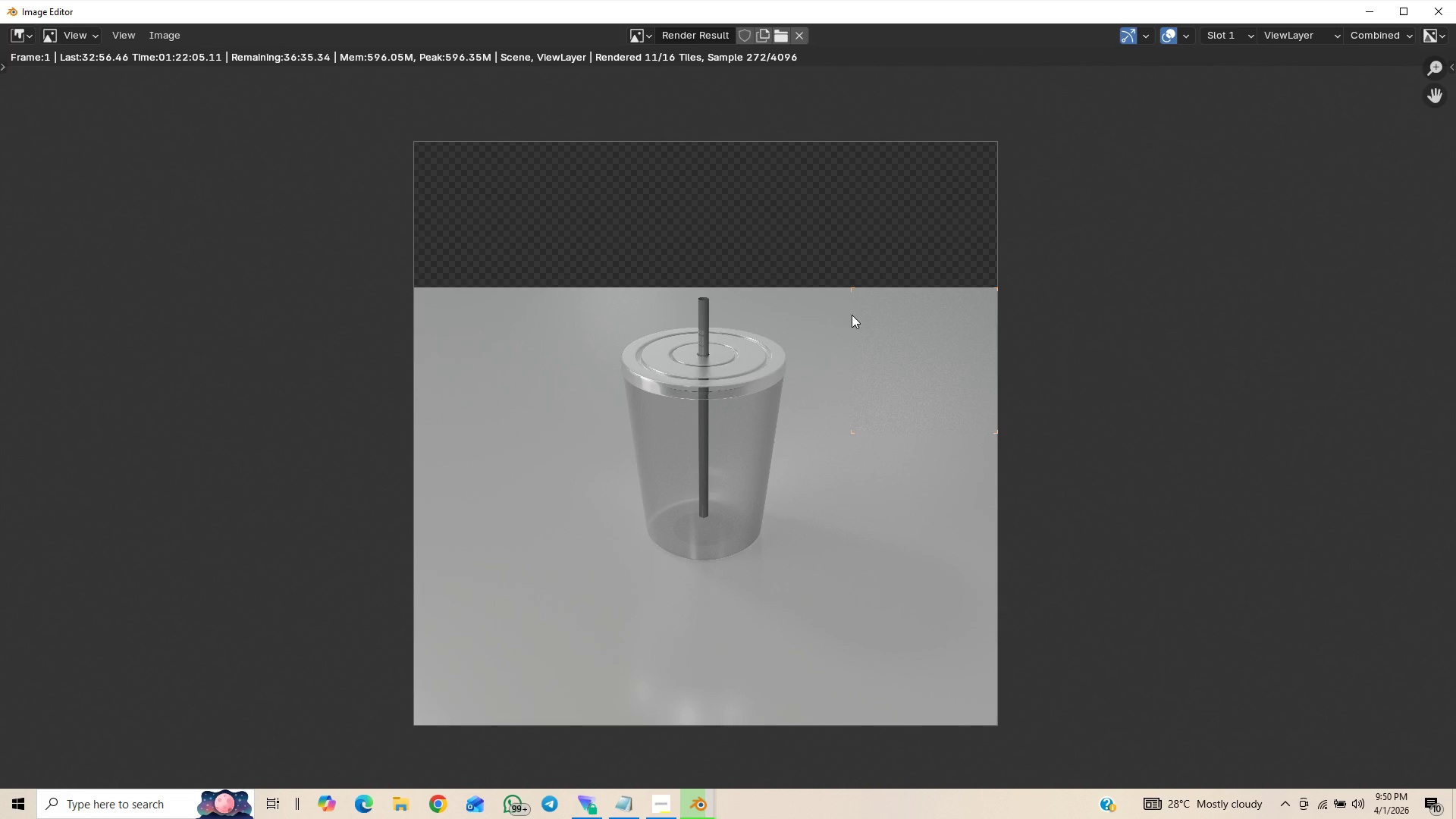 
scroll: coordinate [851, 351], scroll_direction: up, amount: 6.0
 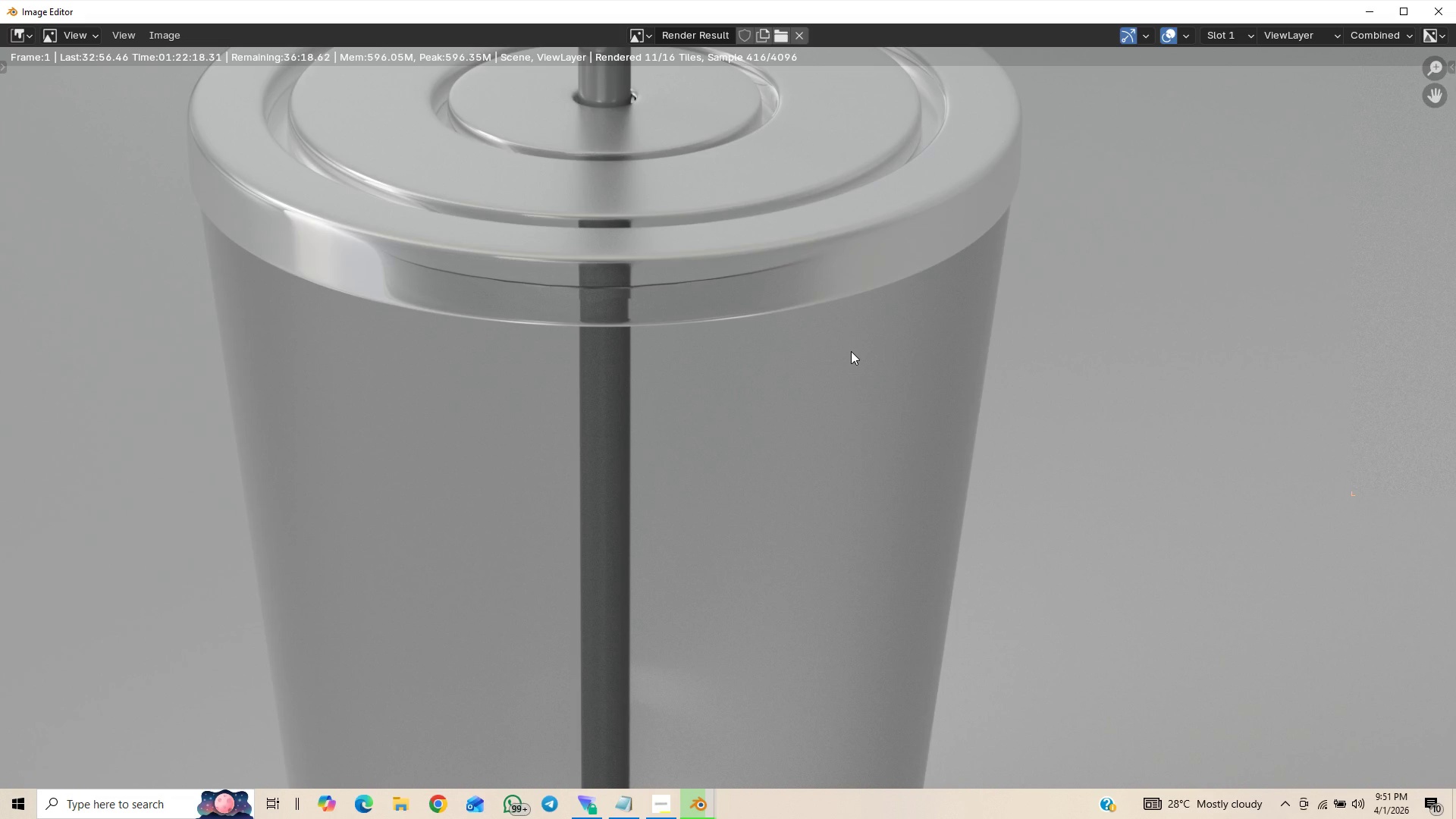 
wait(6.69)
 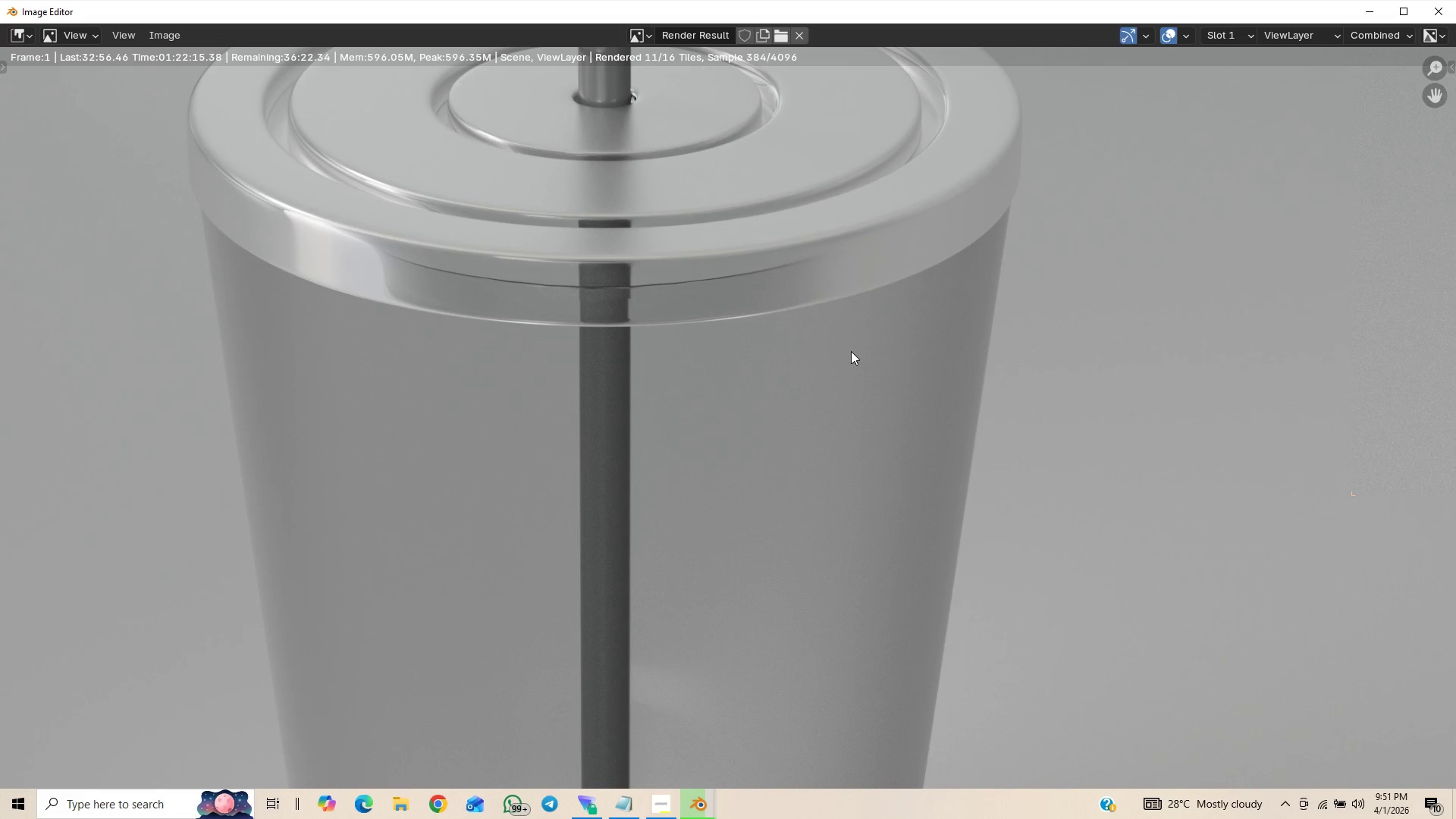 
scroll: coordinate [851, 353], scroll_direction: down, amount: 4.0
 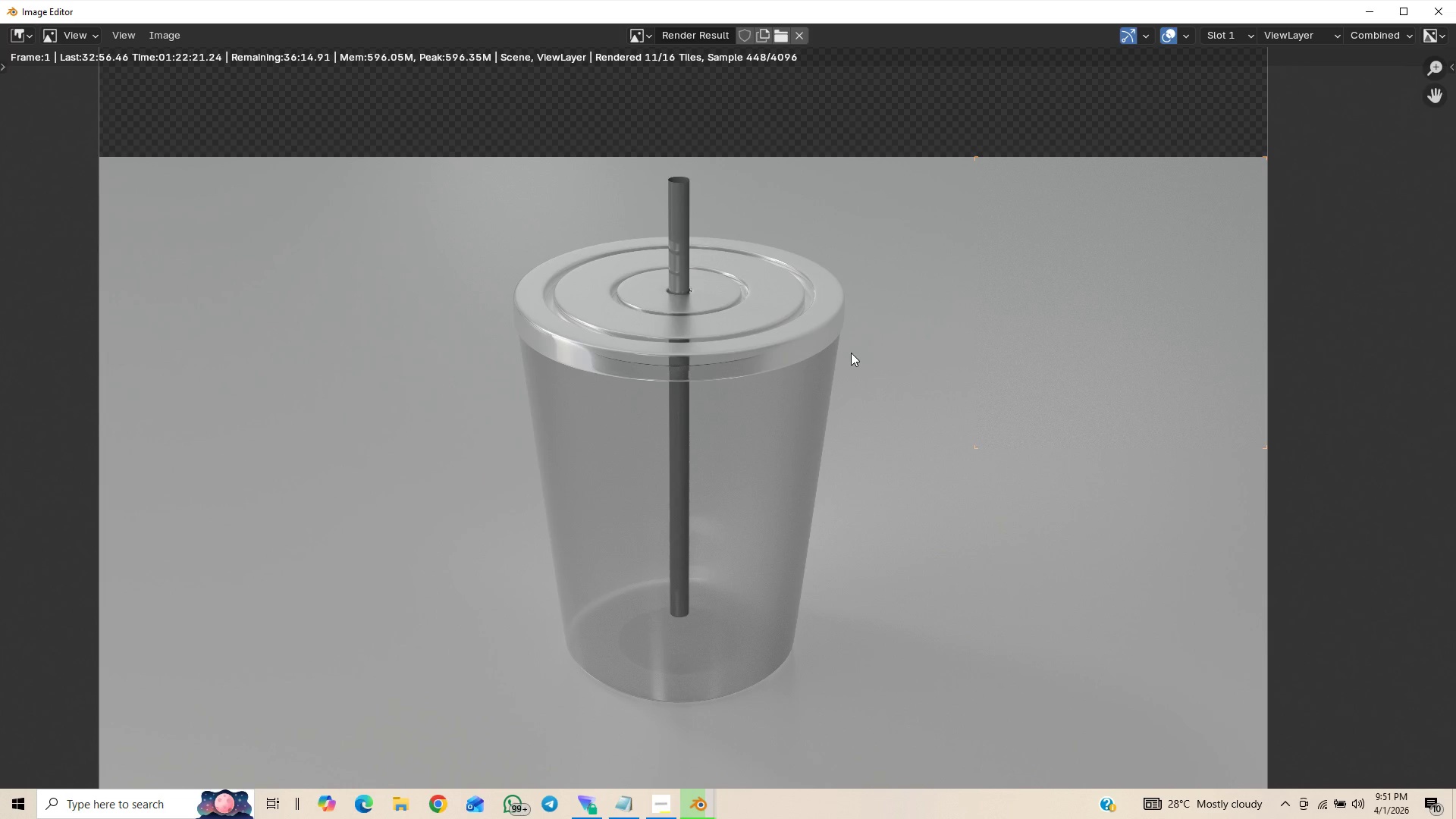 
scroll: coordinate [851, 353], scroll_direction: up, amount: 3.0
 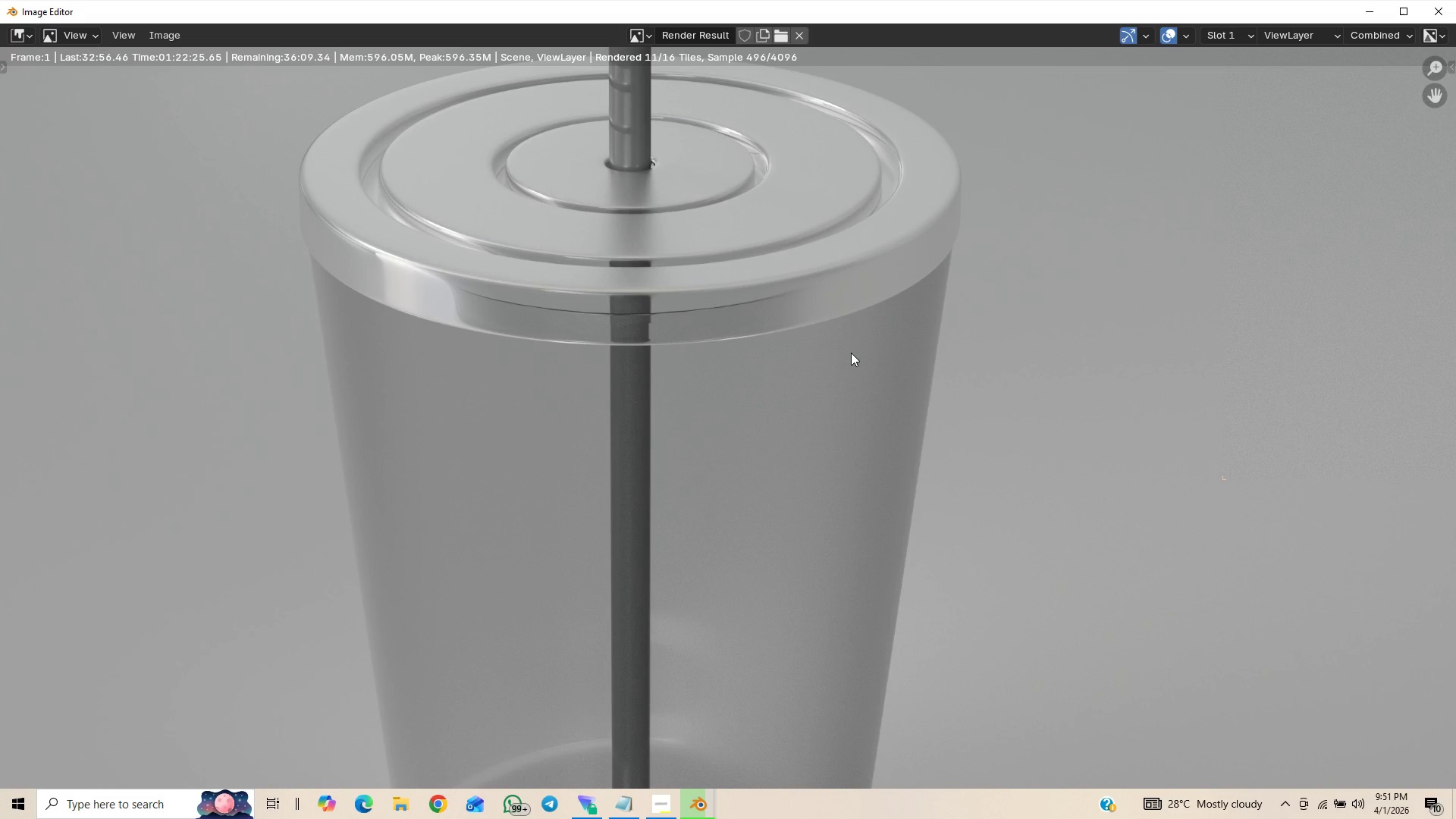 
scroll: coordinate [855, 362], scroll_direction: down, amount: 2.0
 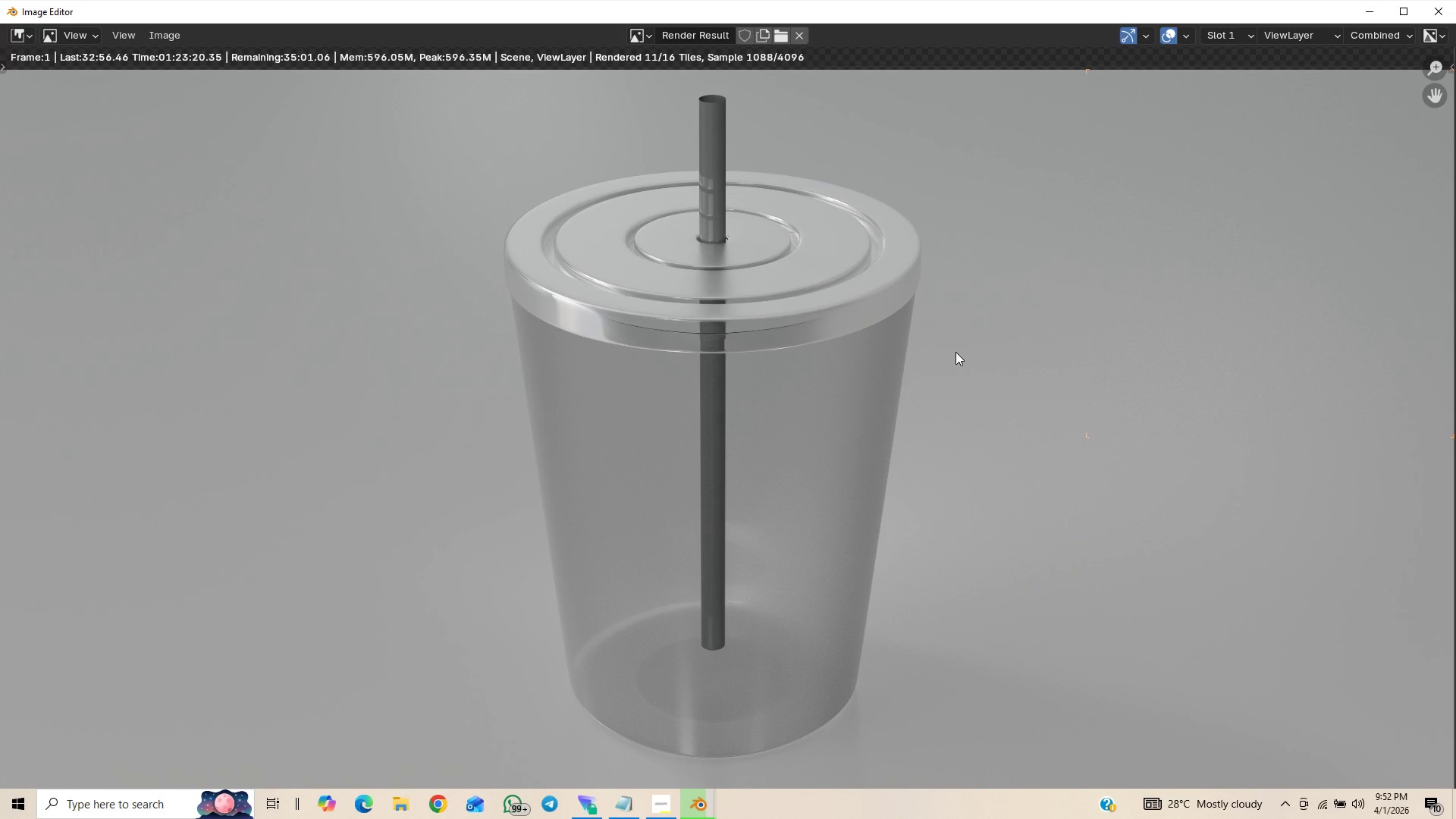 
wait(56.74)
 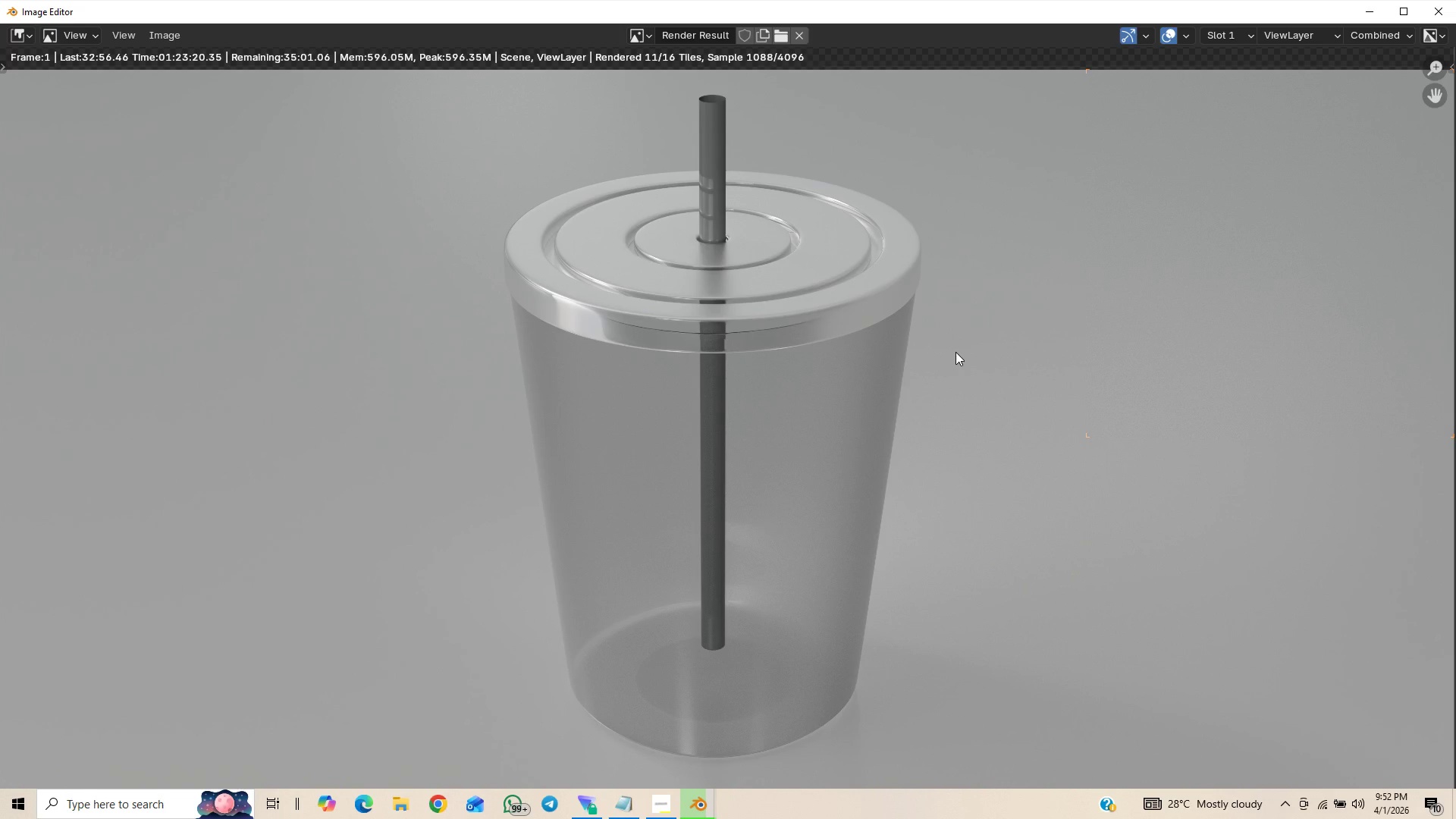 
scroll: coordinate [949, 362], scroll_direction: down, amount: 5.0
 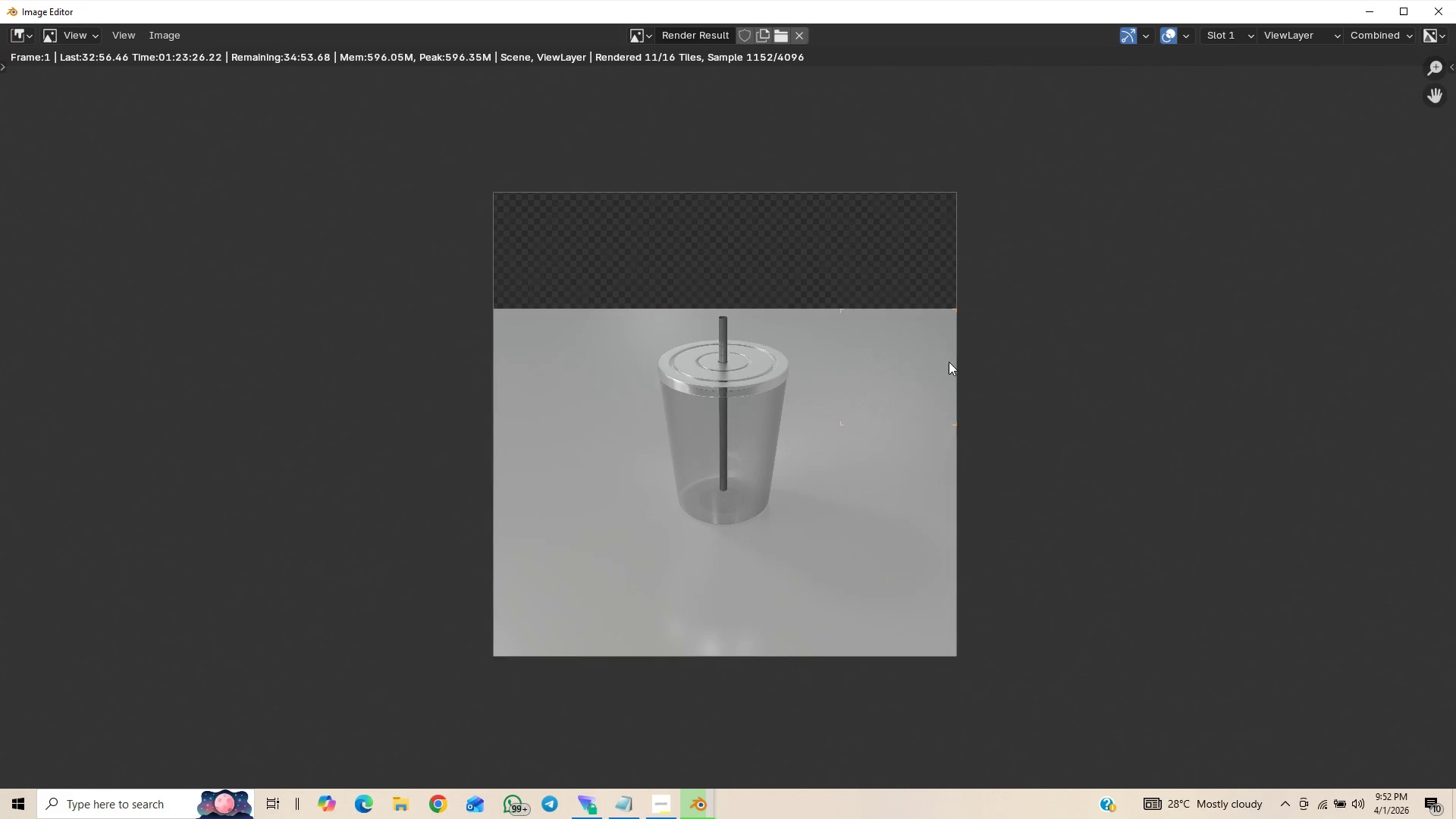 
scroll: coordinate [949, 362], scroll_direction: up, amount: 1.0
 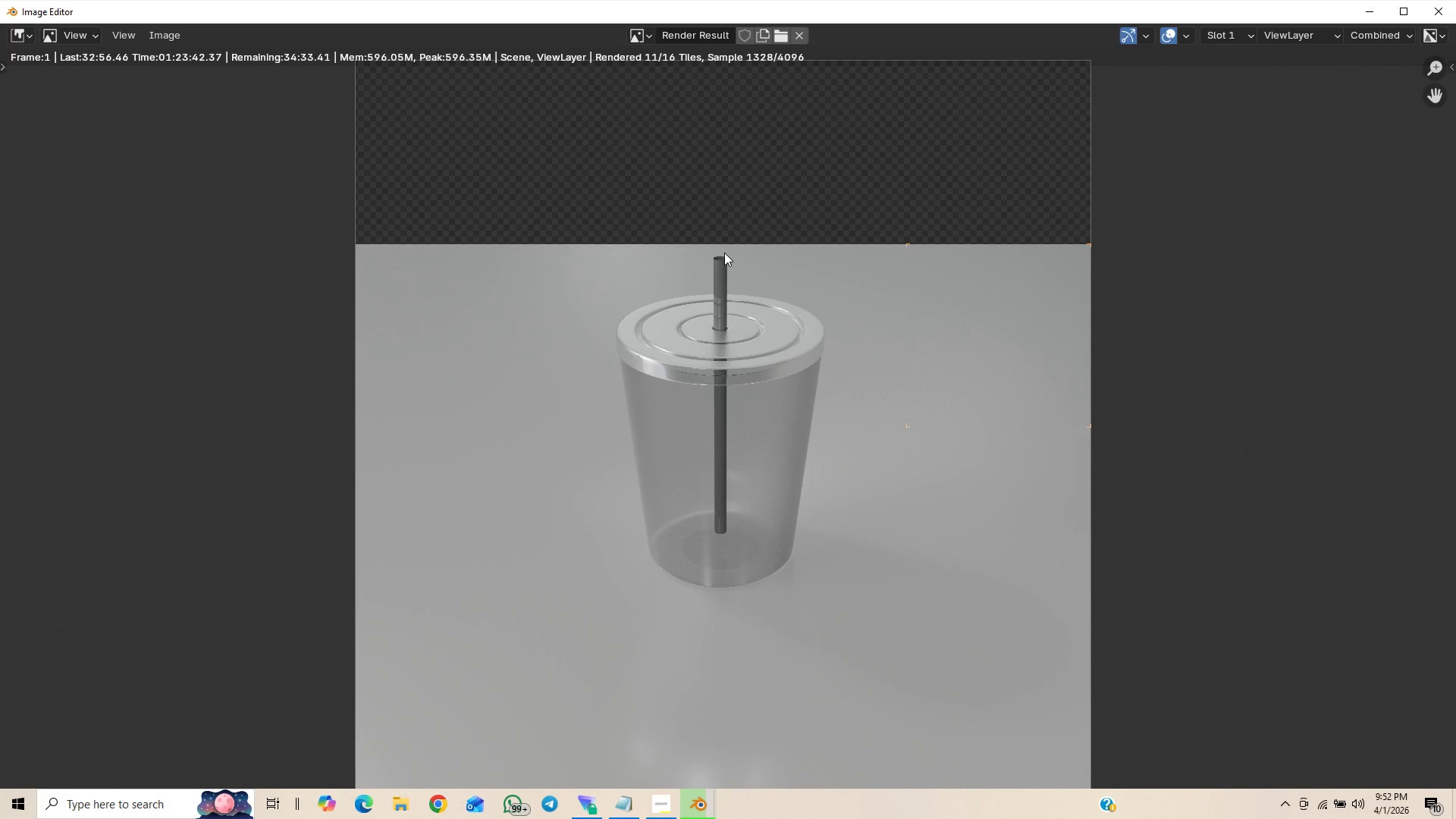 
wait(21.61)
 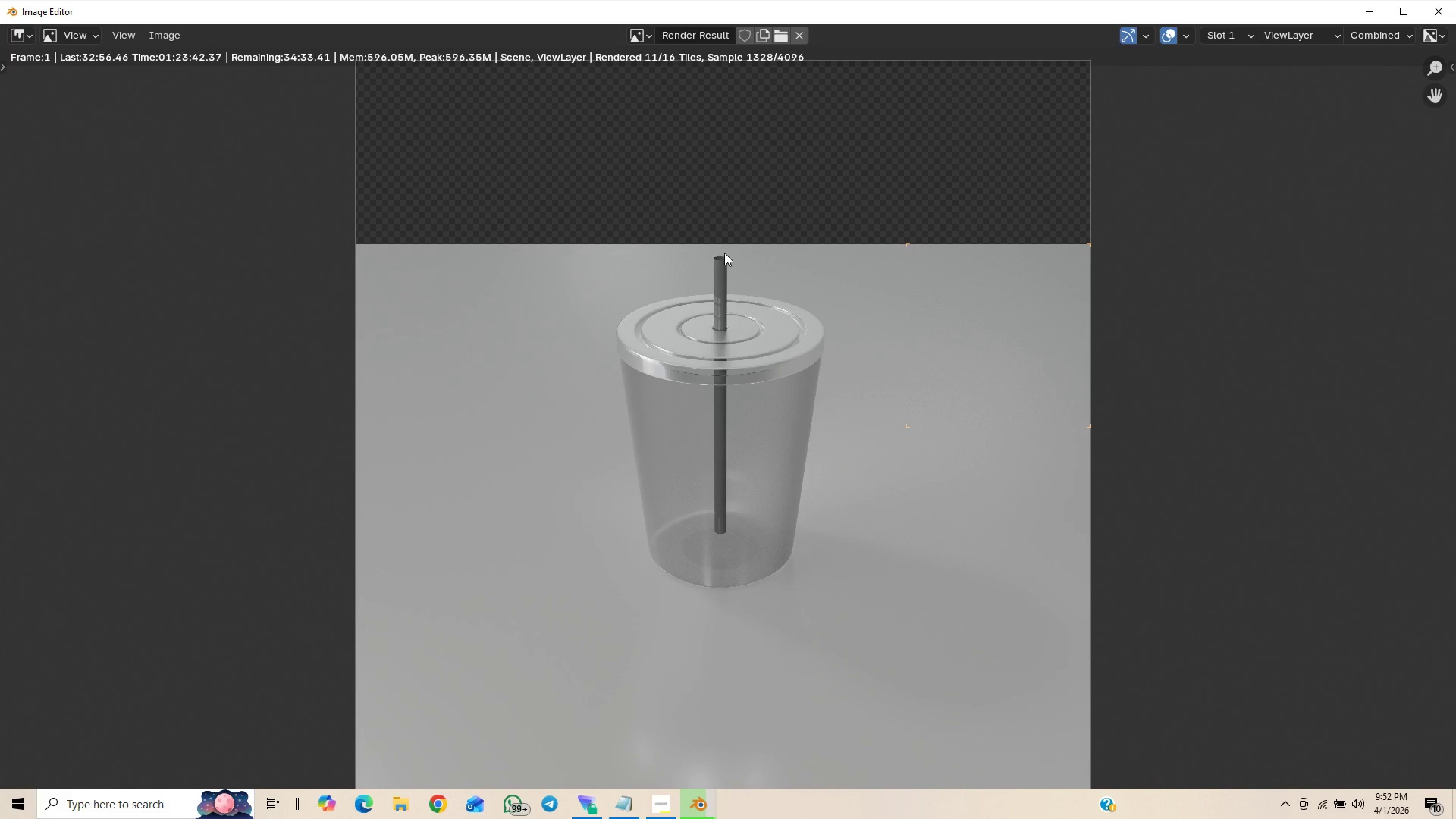 
scroll: coordinate [739, 318], scroll_direction: down, amount: 2.0
 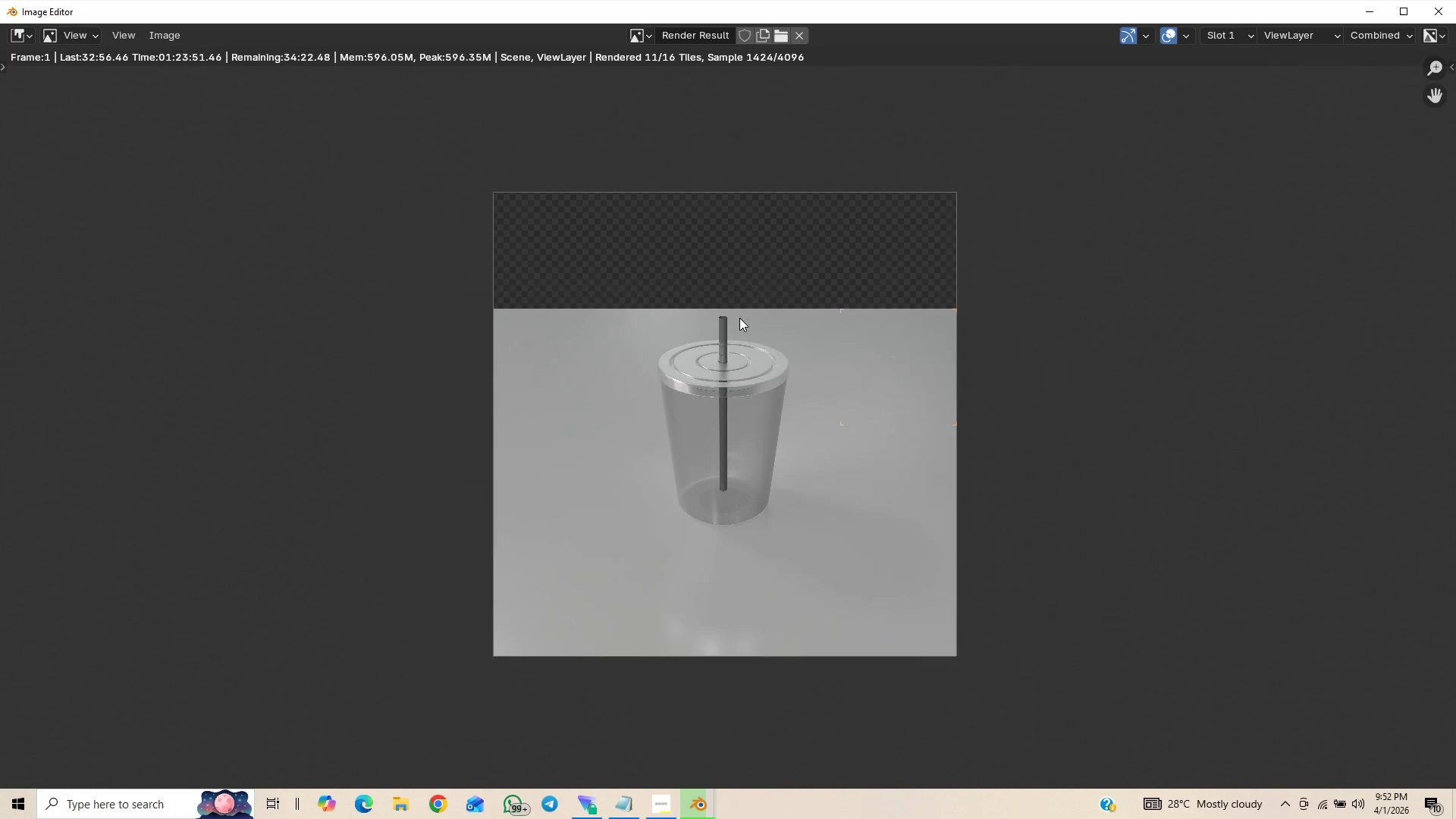 
scroll: coordinate [739, 318], scroll_direction: up, amount: 2.0
 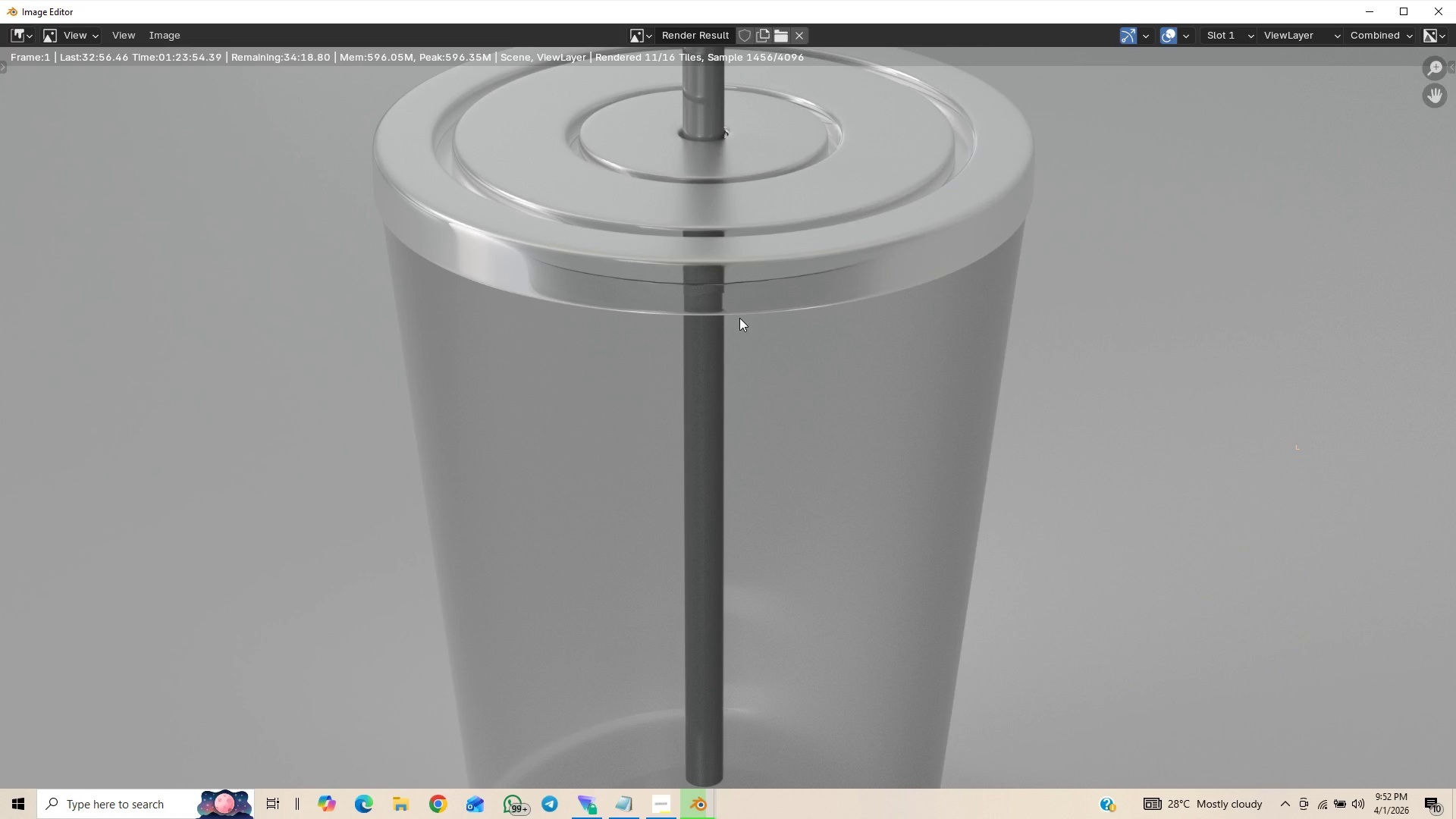 
scroll: coordinate [739, 318], scroll_direction: down, amount: 1.0
 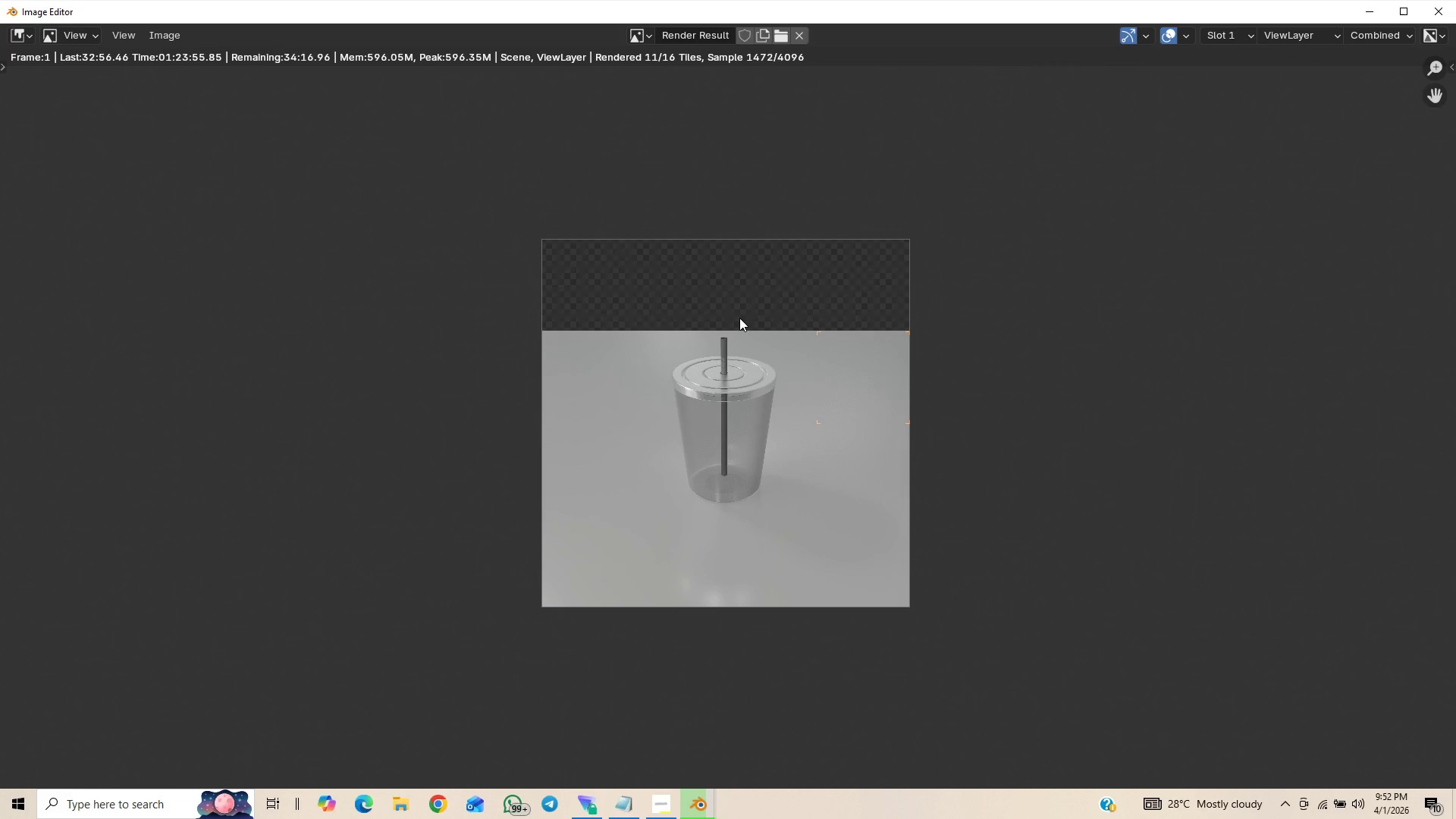 
scroll: coordinate [775, 321], scroll_direction: up, amount: 3.0
 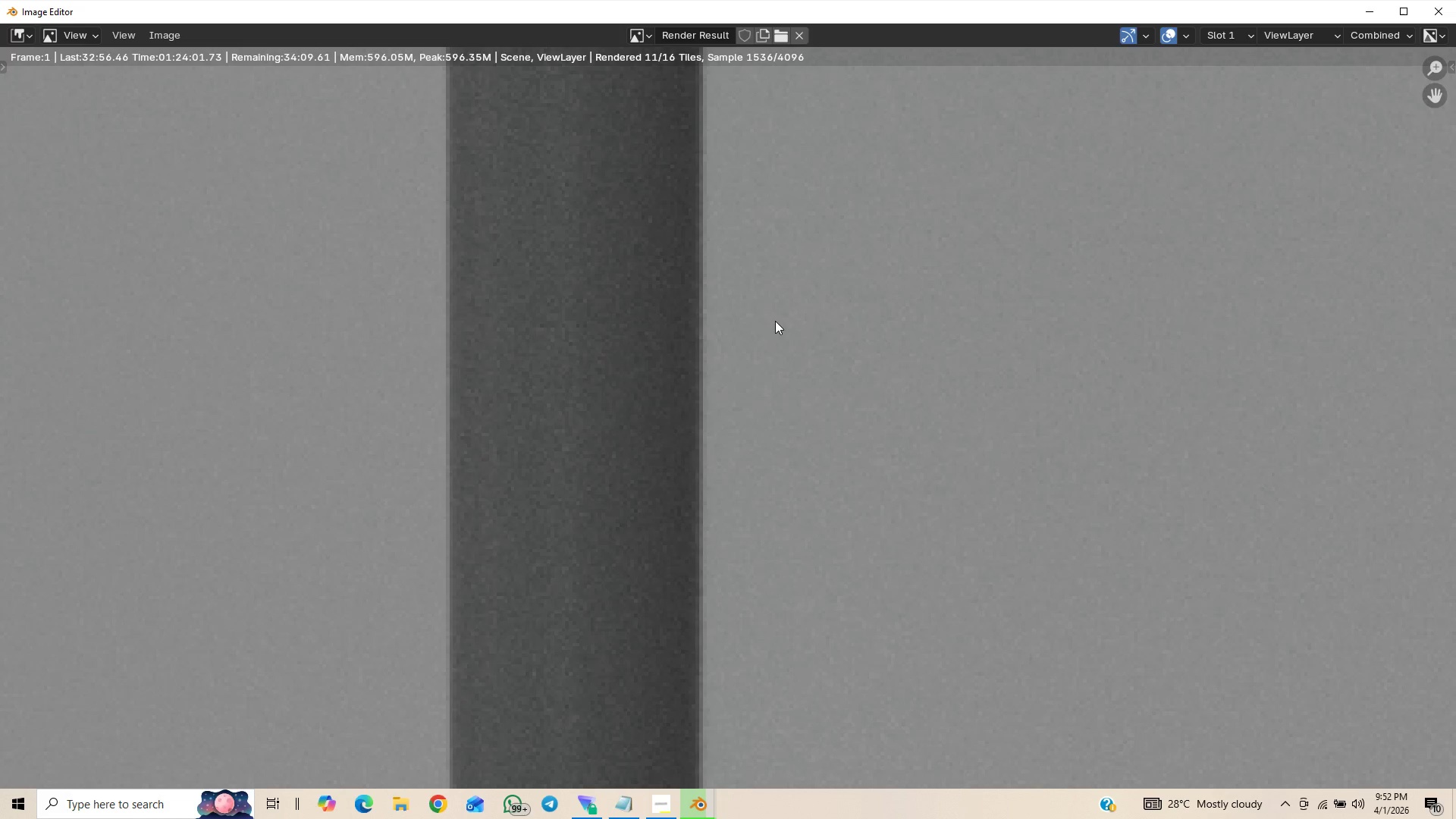 
scroll: coordinate [775, 321], scroll_direction: down, amount: 8.0
 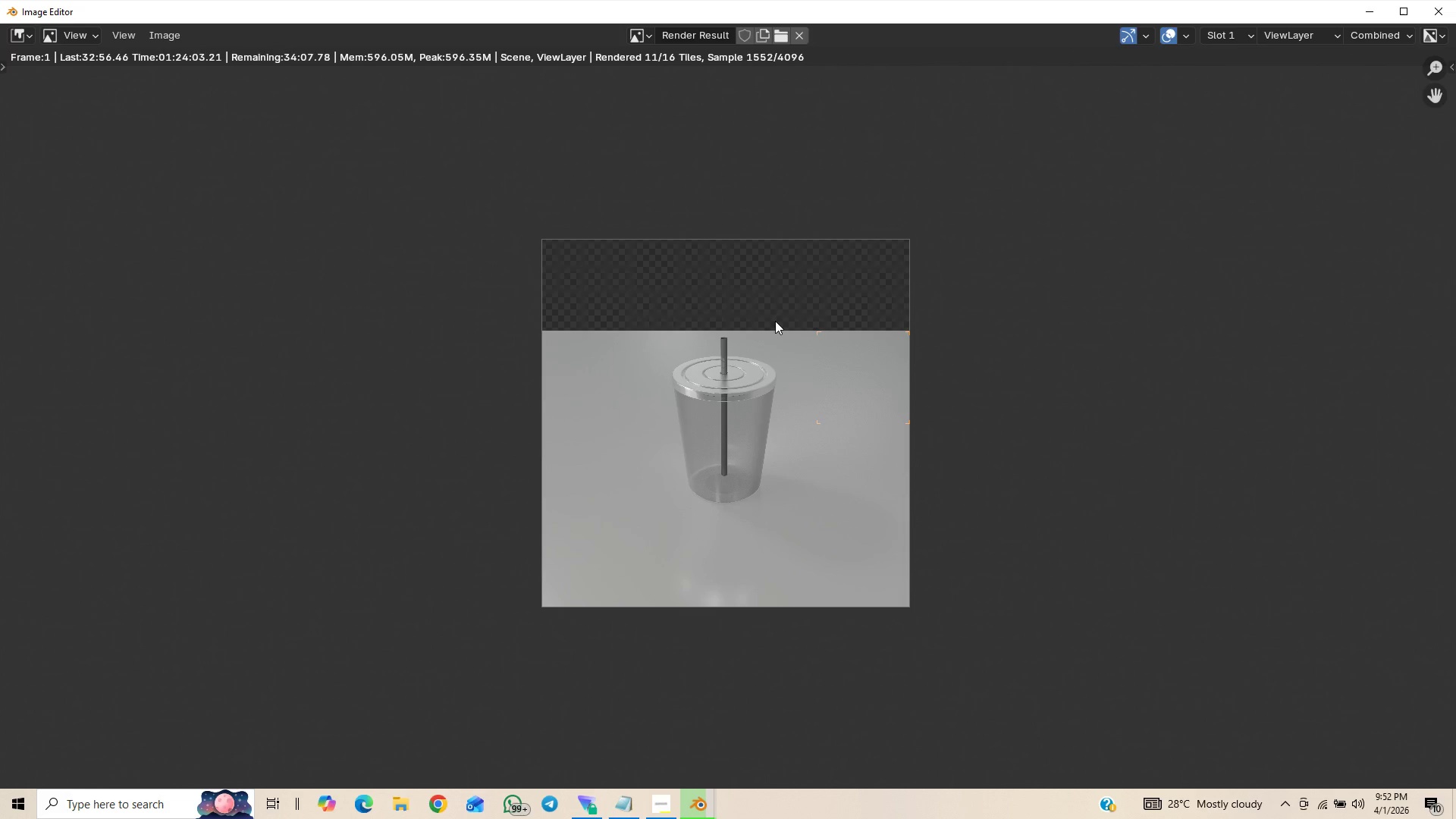 
scroll: coordinate [775, 321], scroll_direction: up, amount: 3.0
 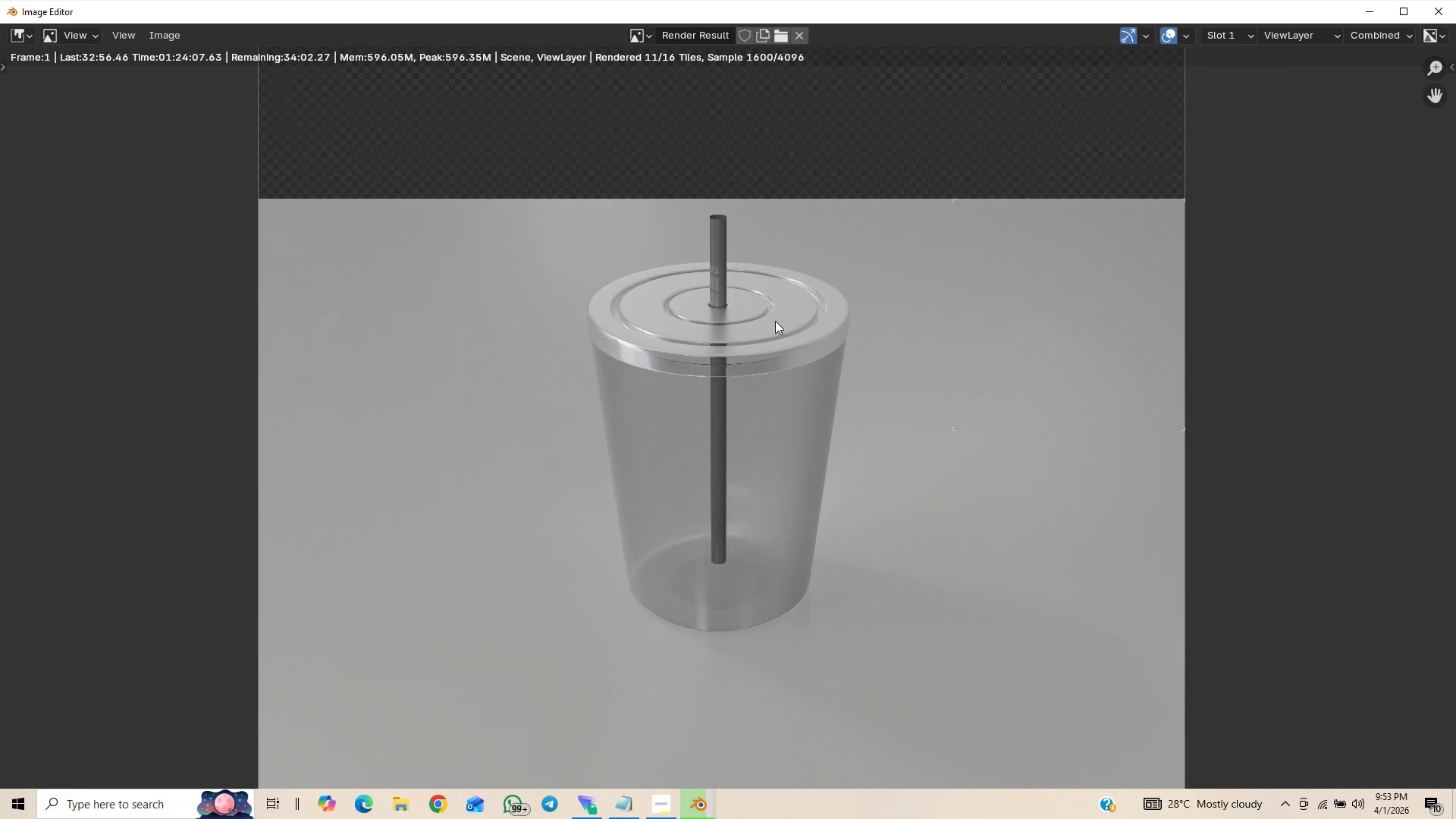 
scroll: coordinate [775, 321], scroll_direction: down, amount: 1.0
 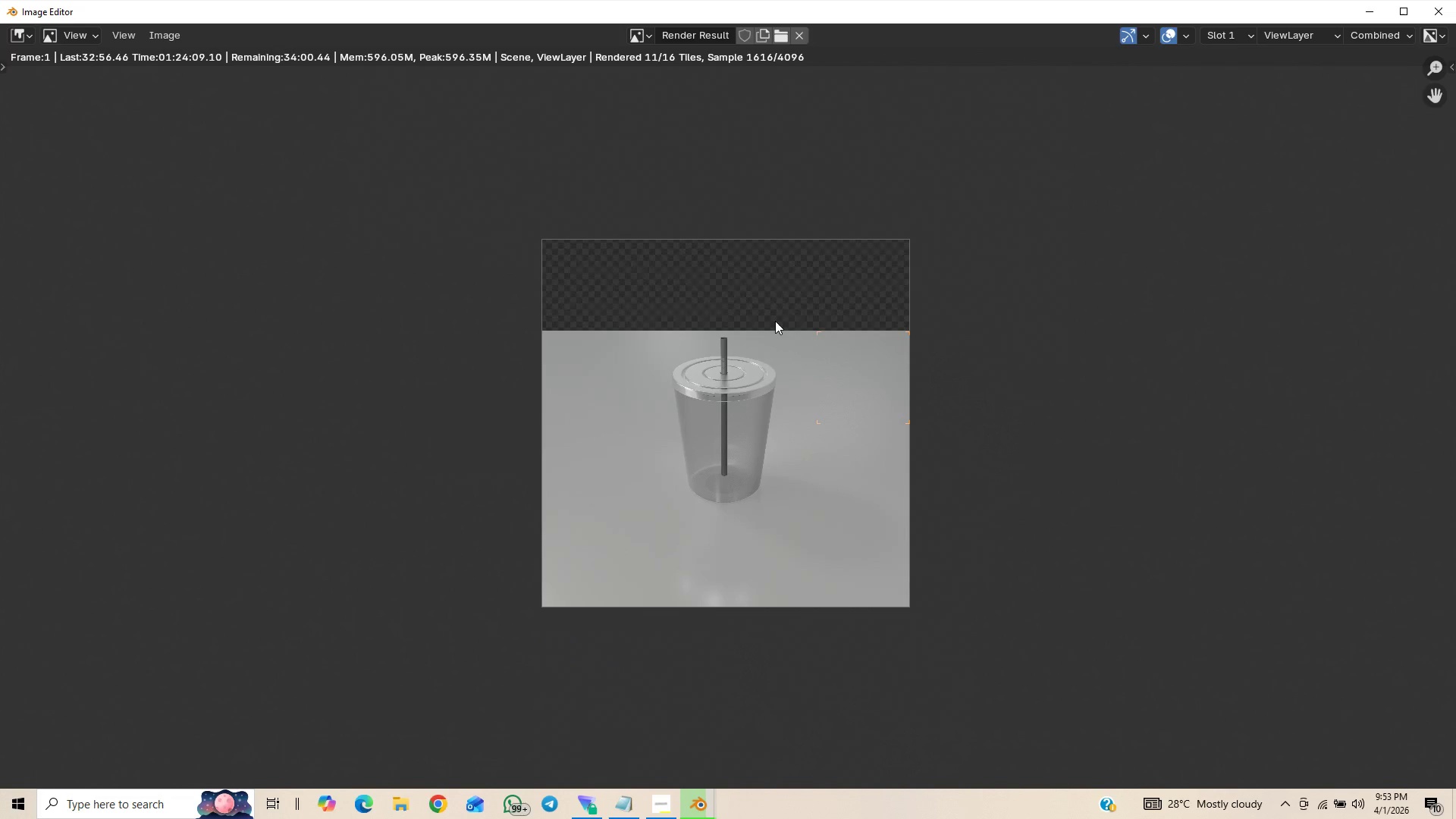 
scroll: coordinate [772, 323], scroll_direction: up, amount: 7.0
 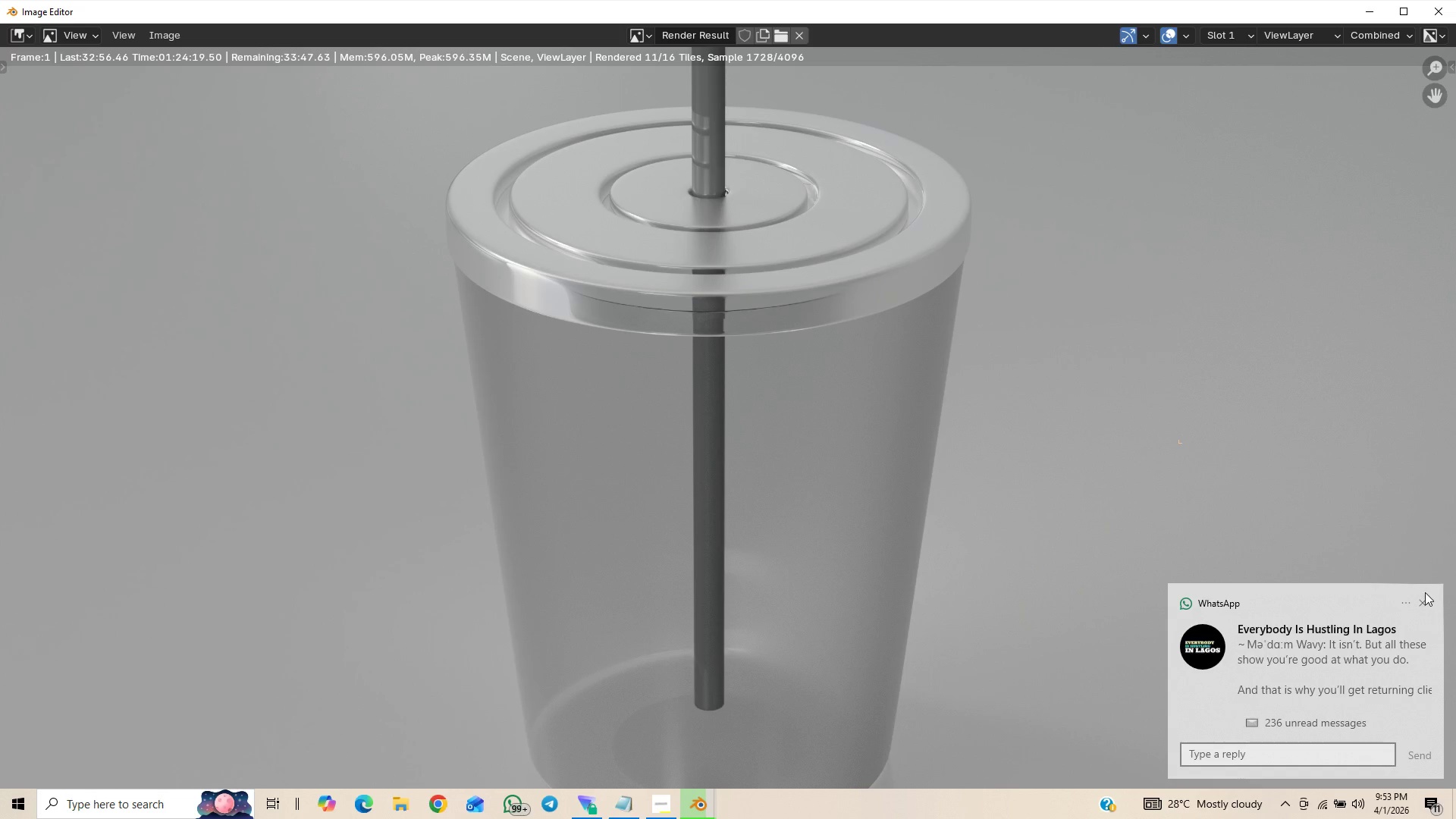 
left_click([1422, 603])
 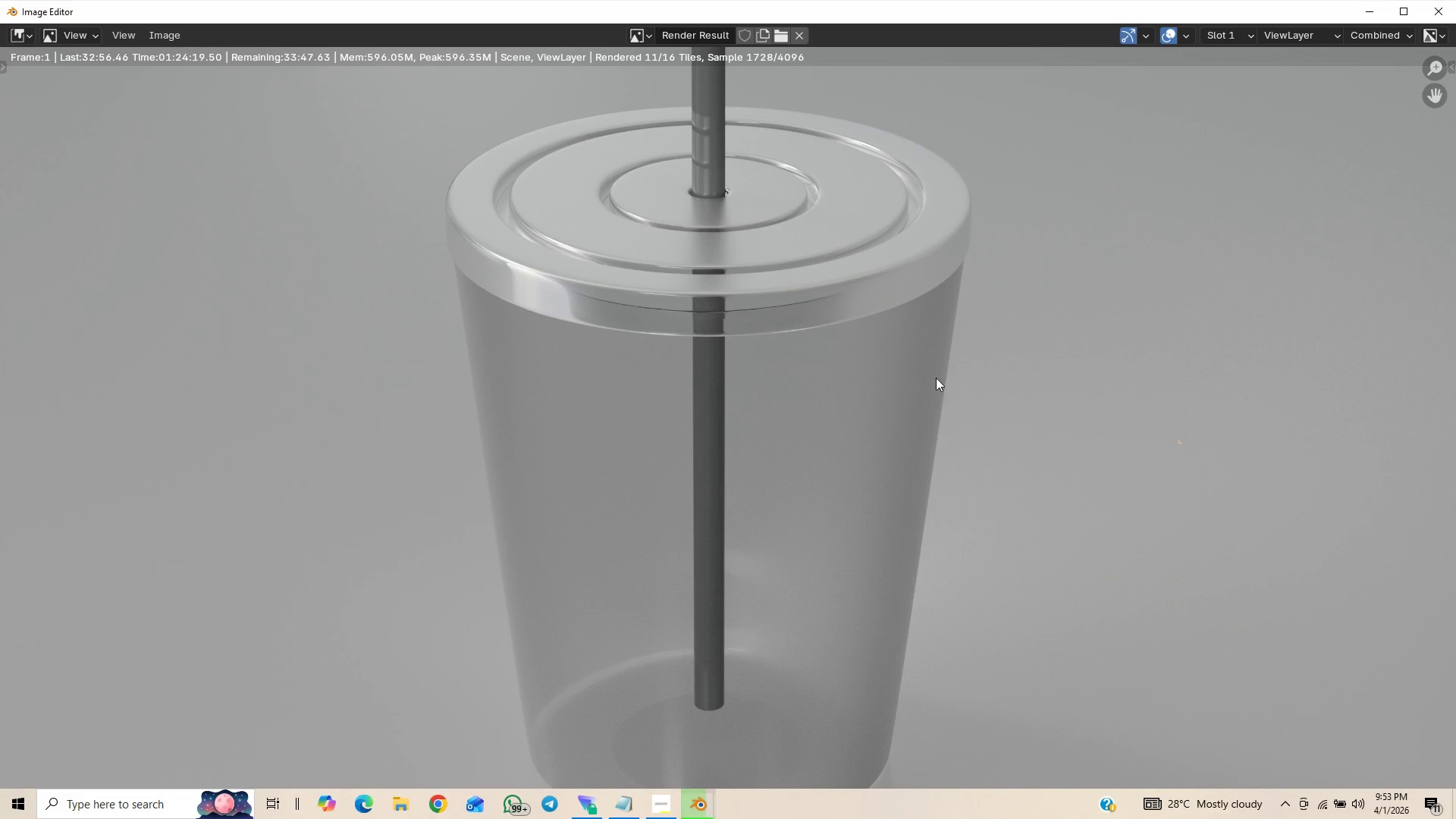 
scroll: coordinate [935, 377], scroll_direction: up, amount: 16.0
 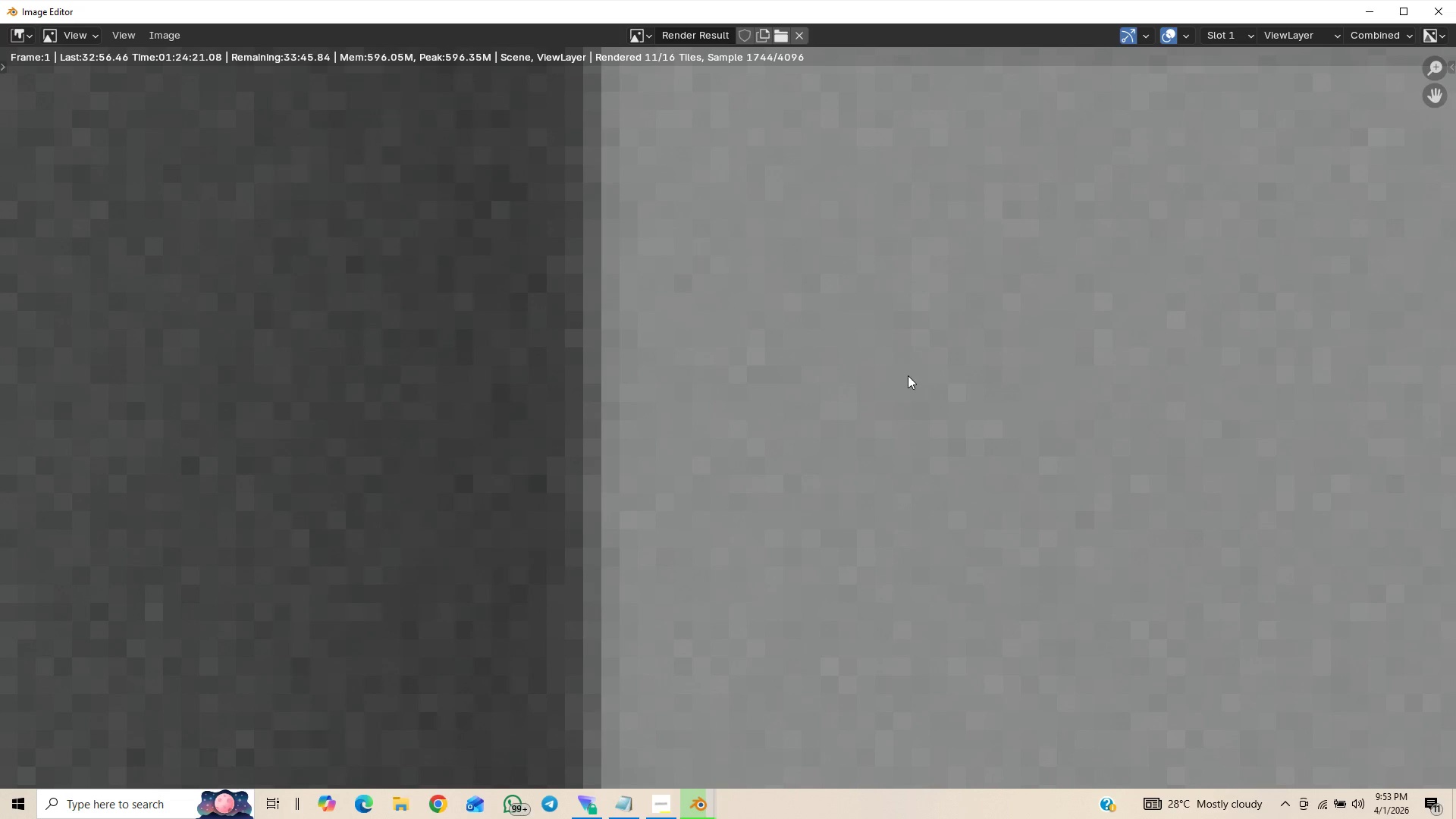 
scroll: coordinate [890, 369], scroll_direction: down, amount: 21.0
 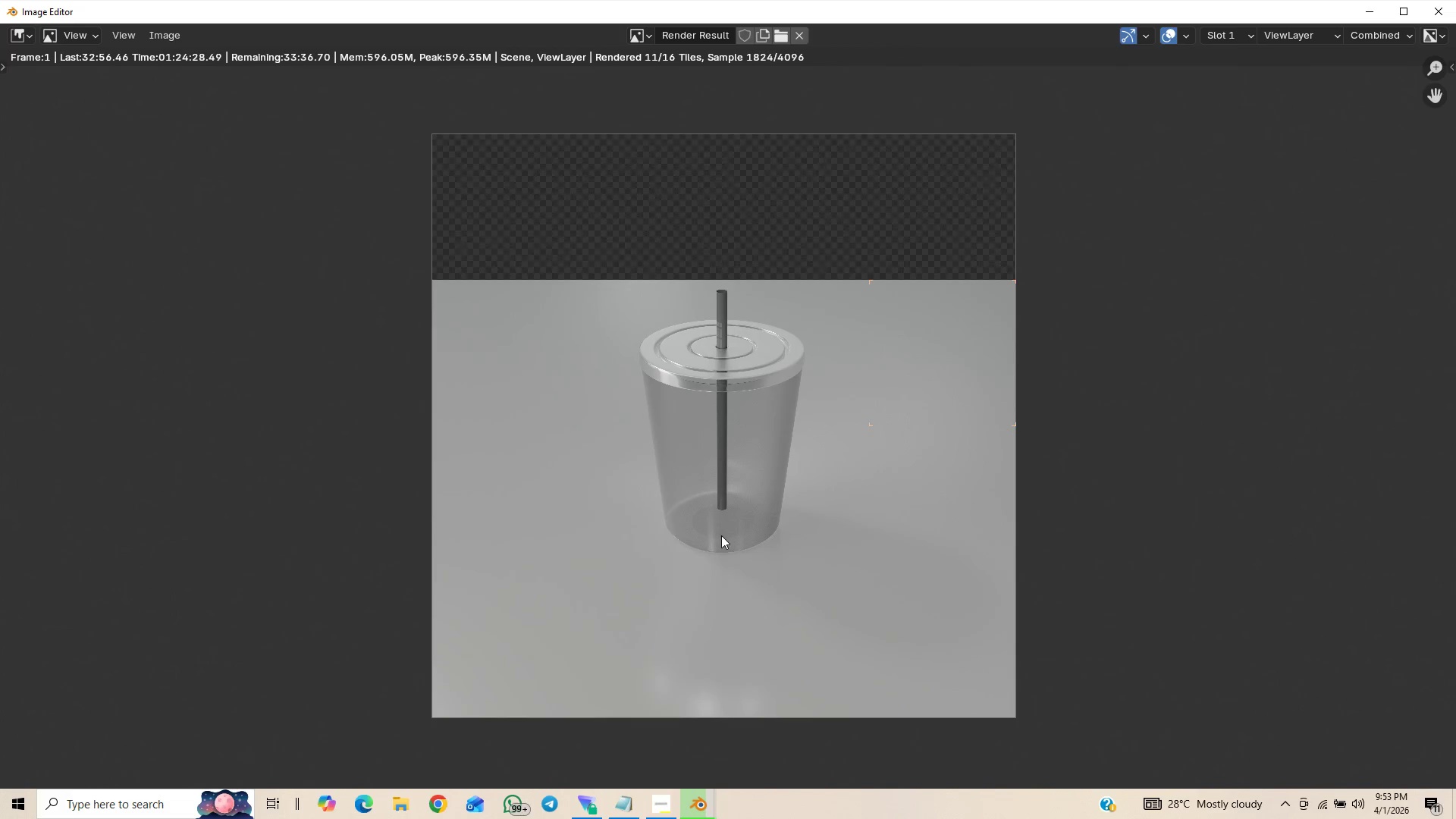 
scroll: coordinate [726, 536], scroll_direction: up, amount: 1.0
 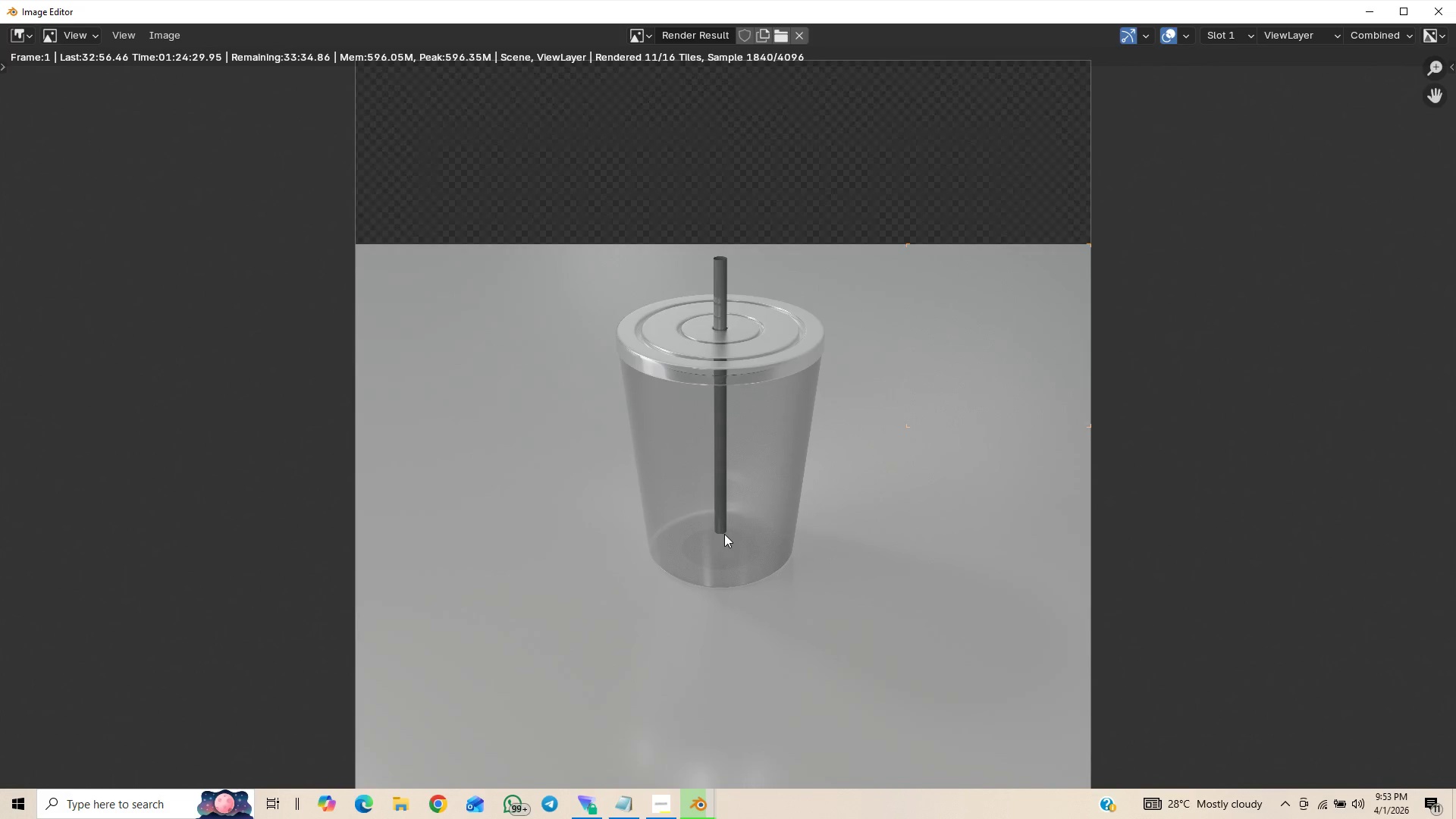 
scroll: coordinate [724, 535], scroll_direction: down, amount: 1.0
 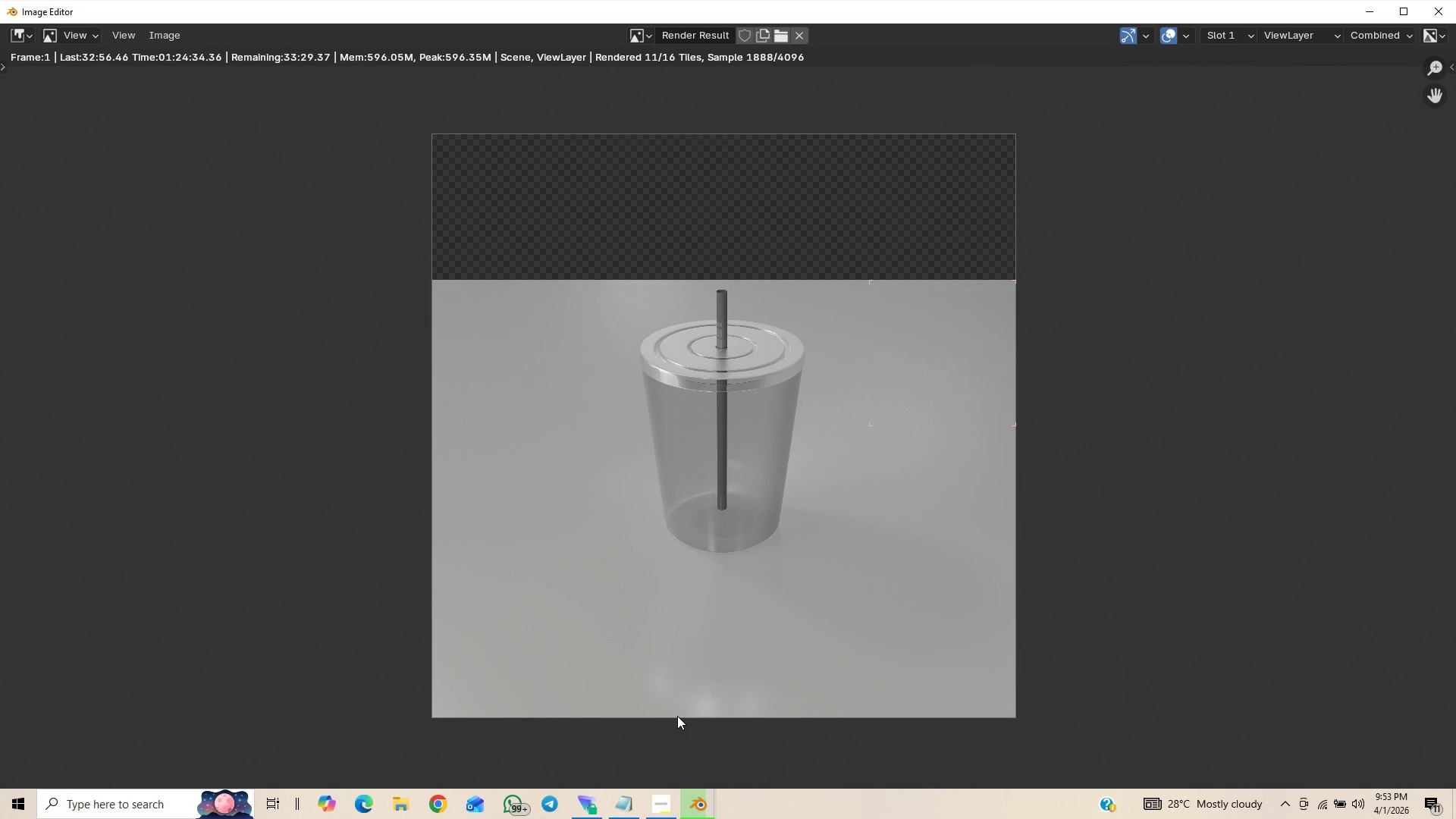 
scroll: coordinate [714, 557], scroll_direction: up, amount: 1.0
 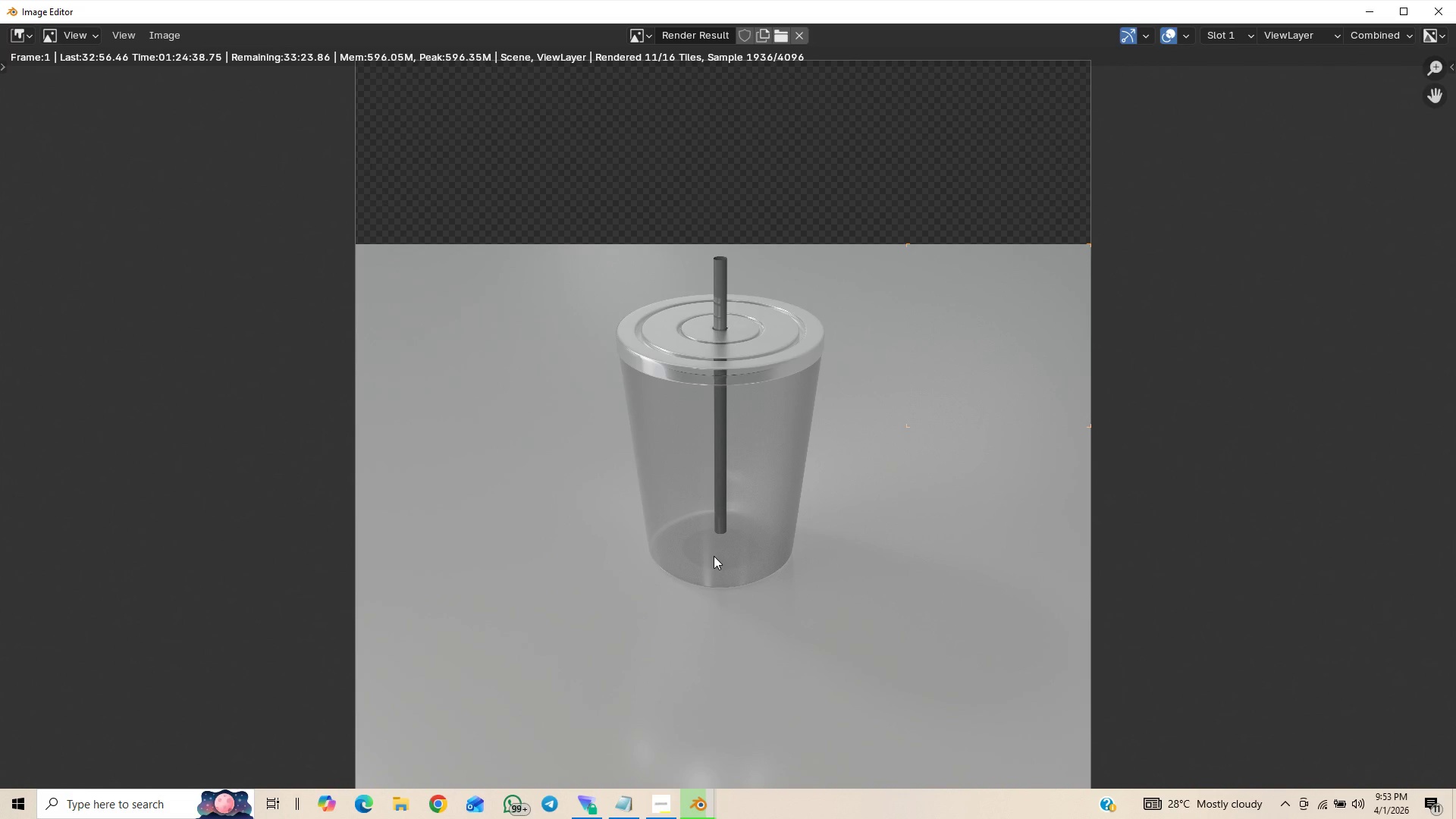 
scroll: coordinate [714, 556], scroll_direction: down, amount: 1.0
 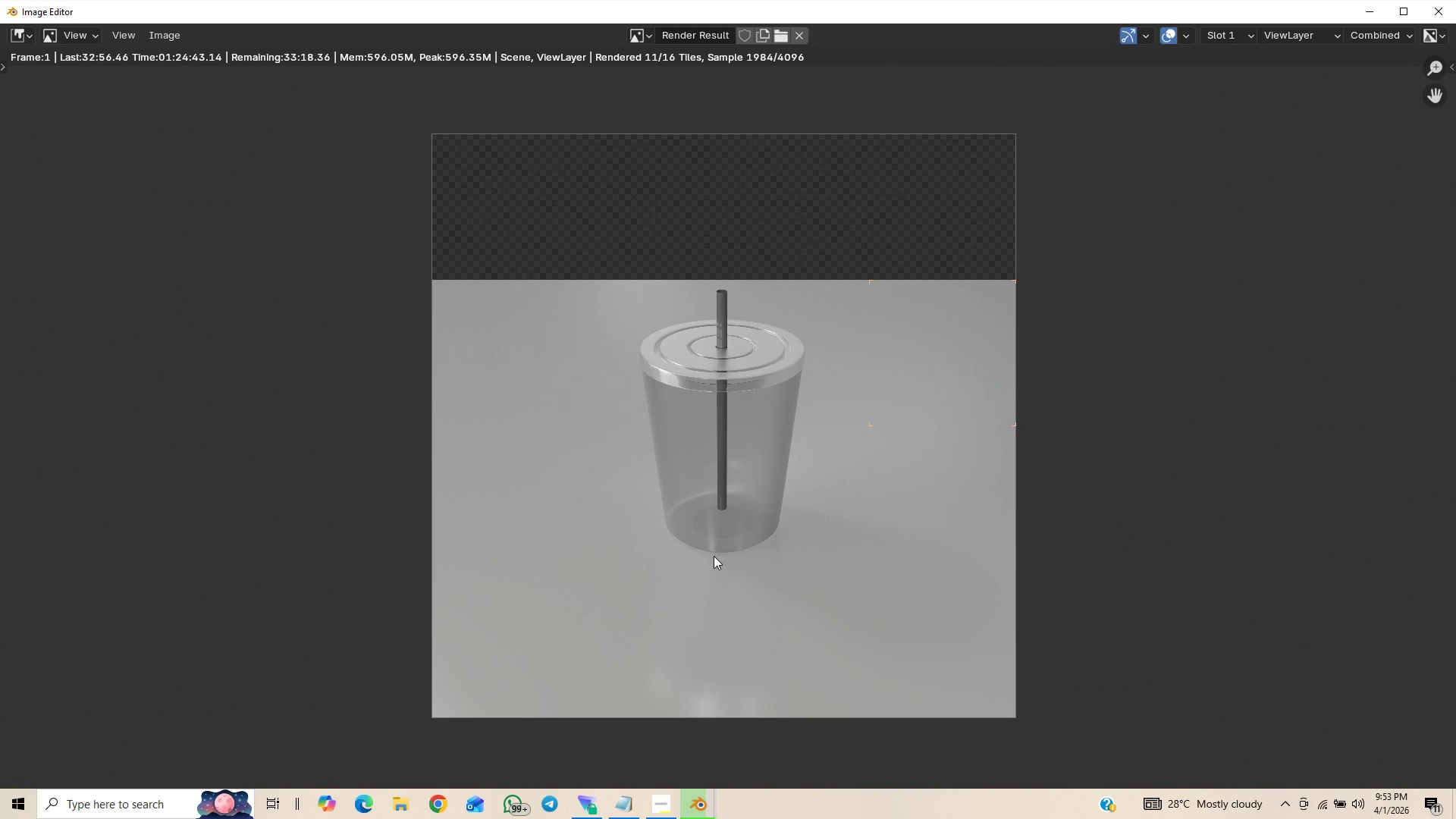 
scroll: coordinate [714, 556], scroll_direction: up, amount: 2.0
 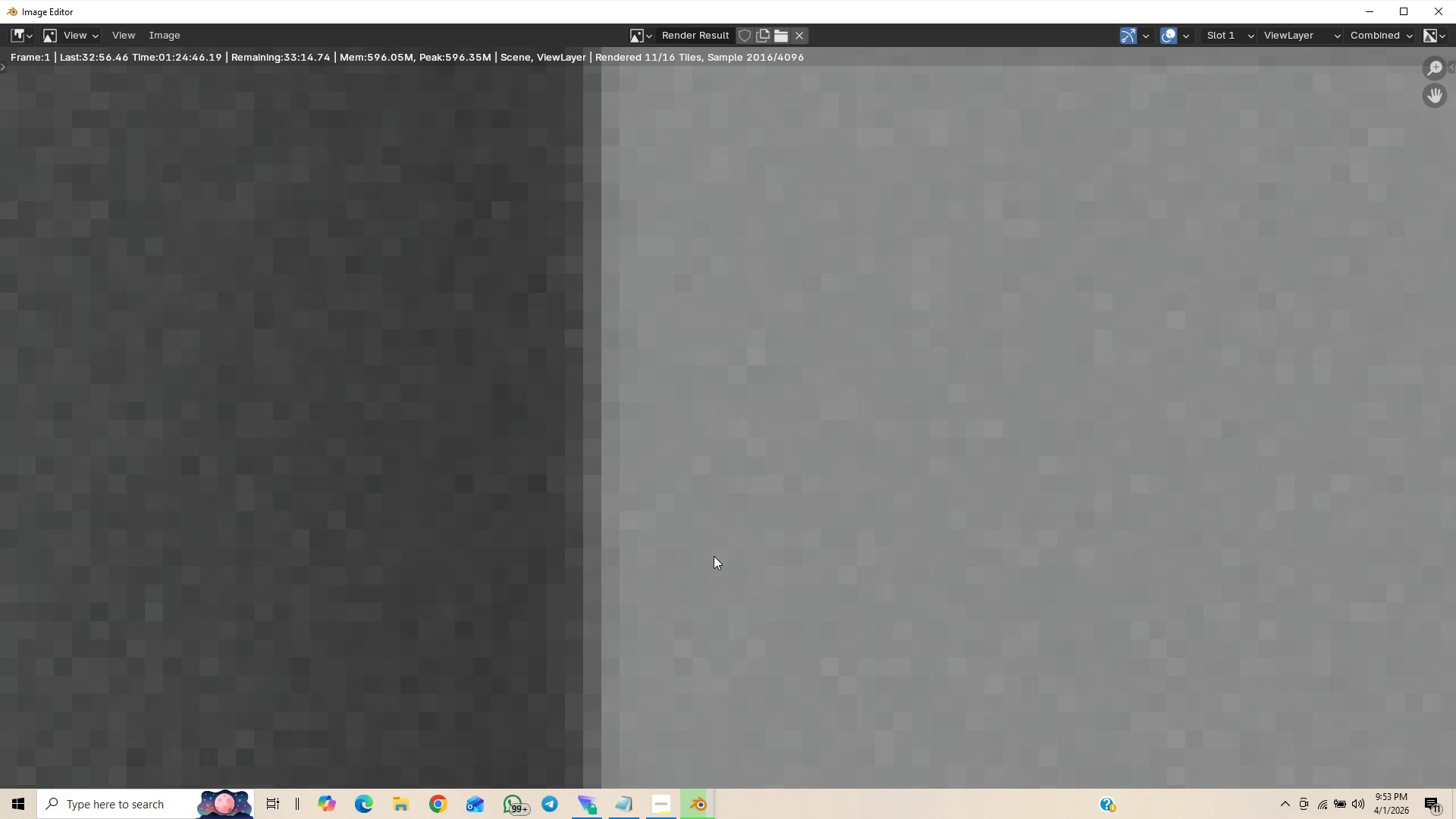 
scroll: coordinate [767, 422], scroll_direction: down, amount: 17.0
 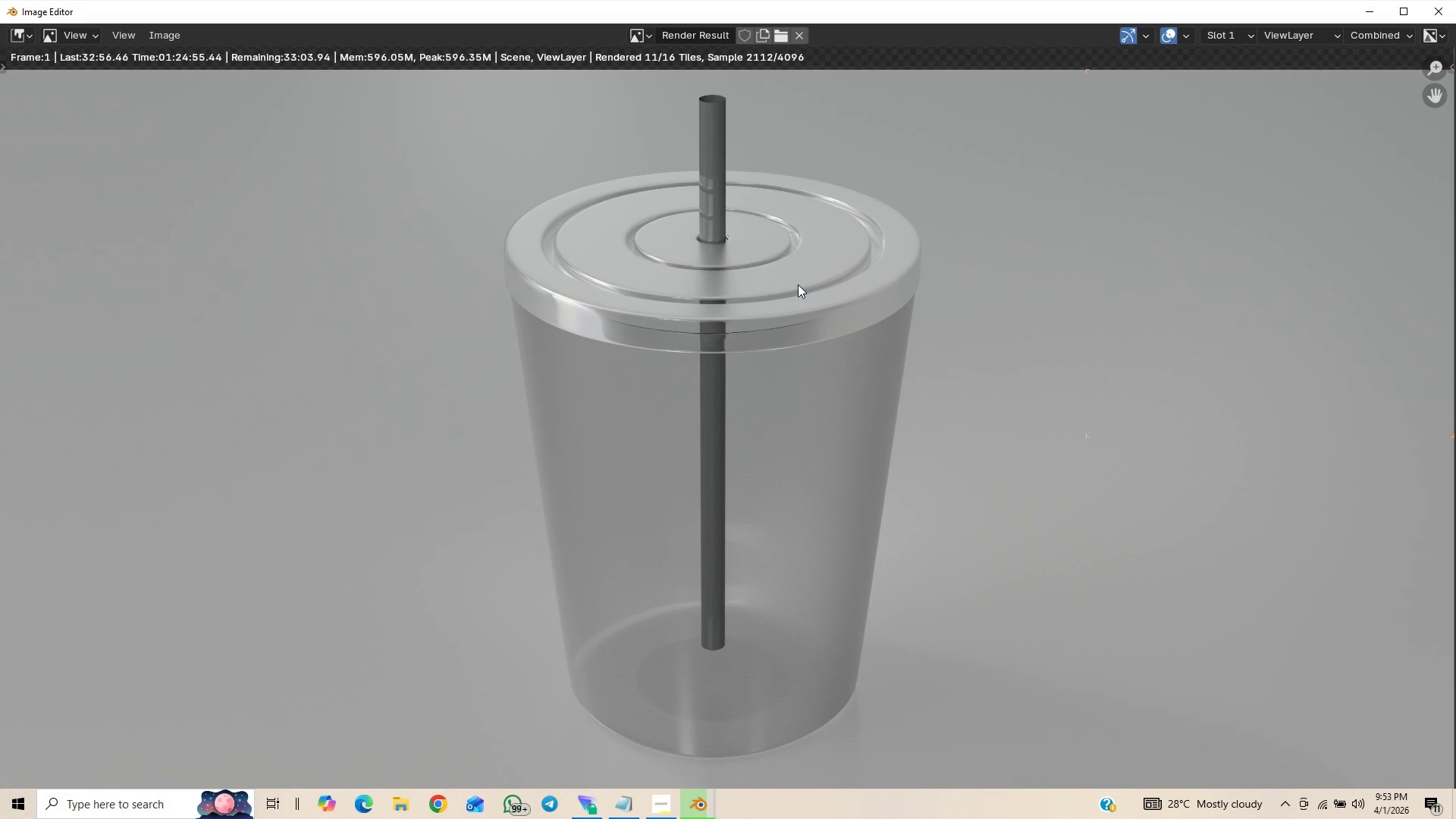 
scroll: coordinate [798, 284], scroll_direction: up, amount: 1.0
 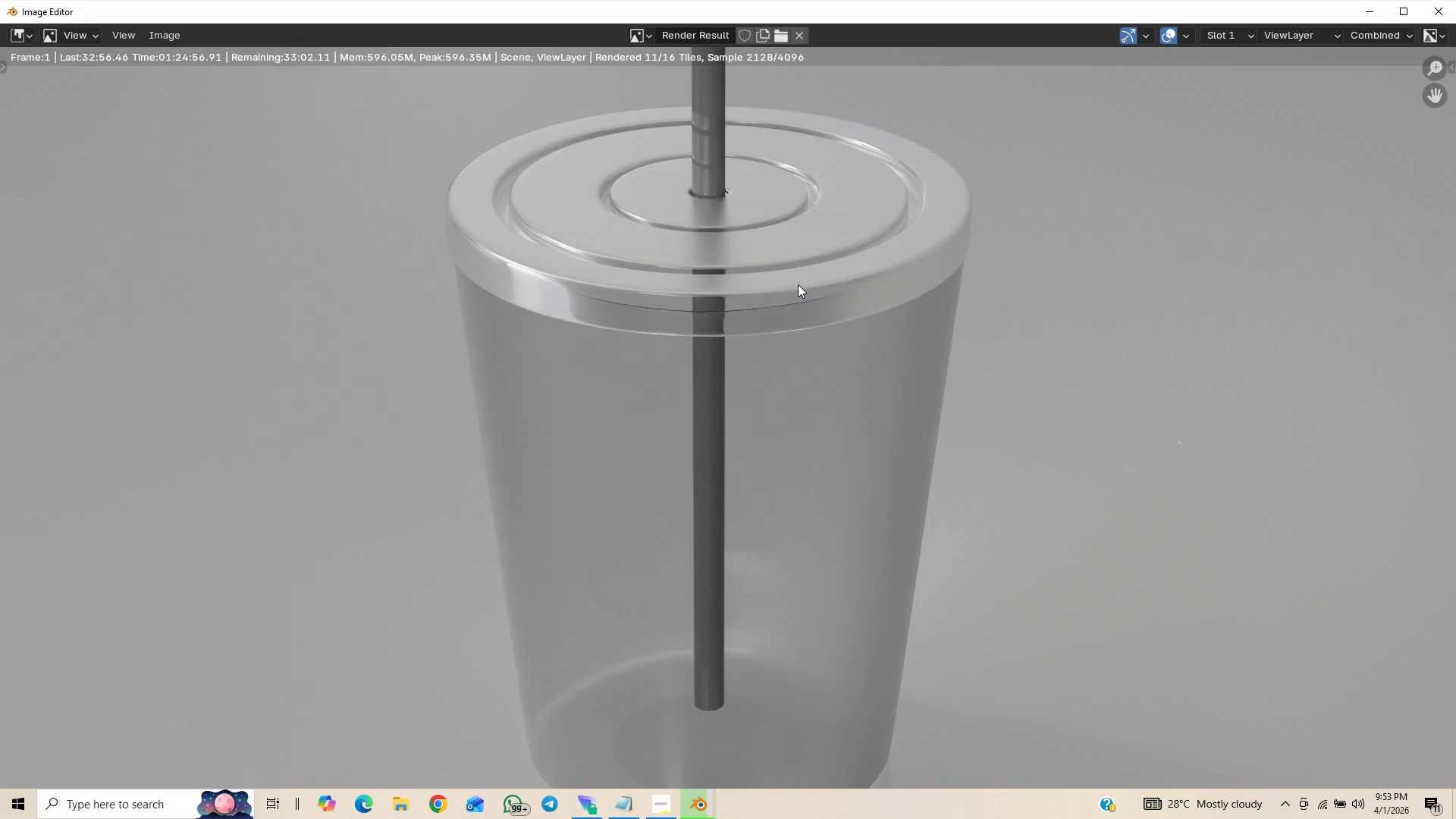 
scroll: coordinate [798, 284], scroll_direction: down, amount: 1.0
 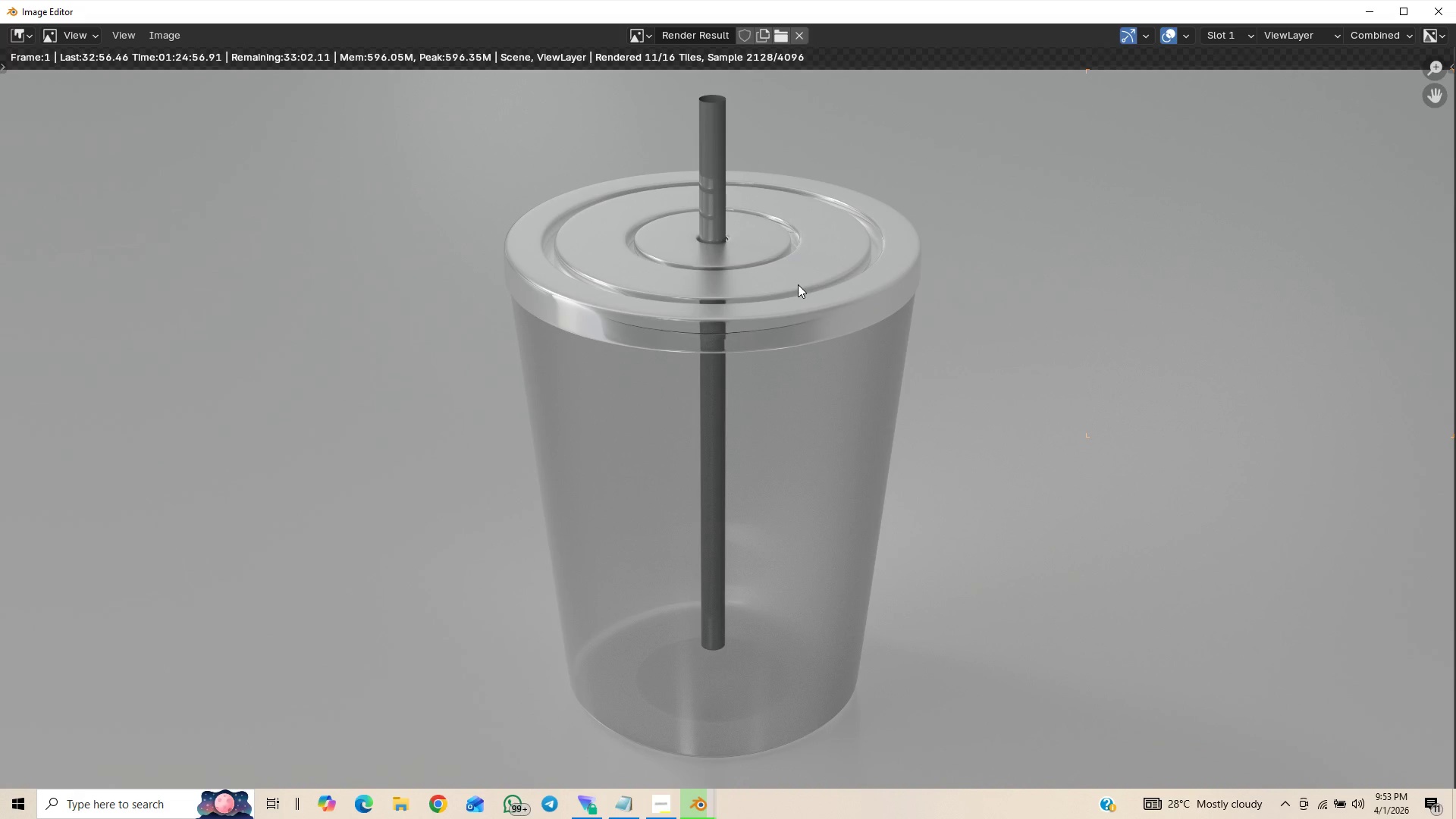 
scroll: coordinate [798, 284], scroll_direction: up, amount: 1.0
 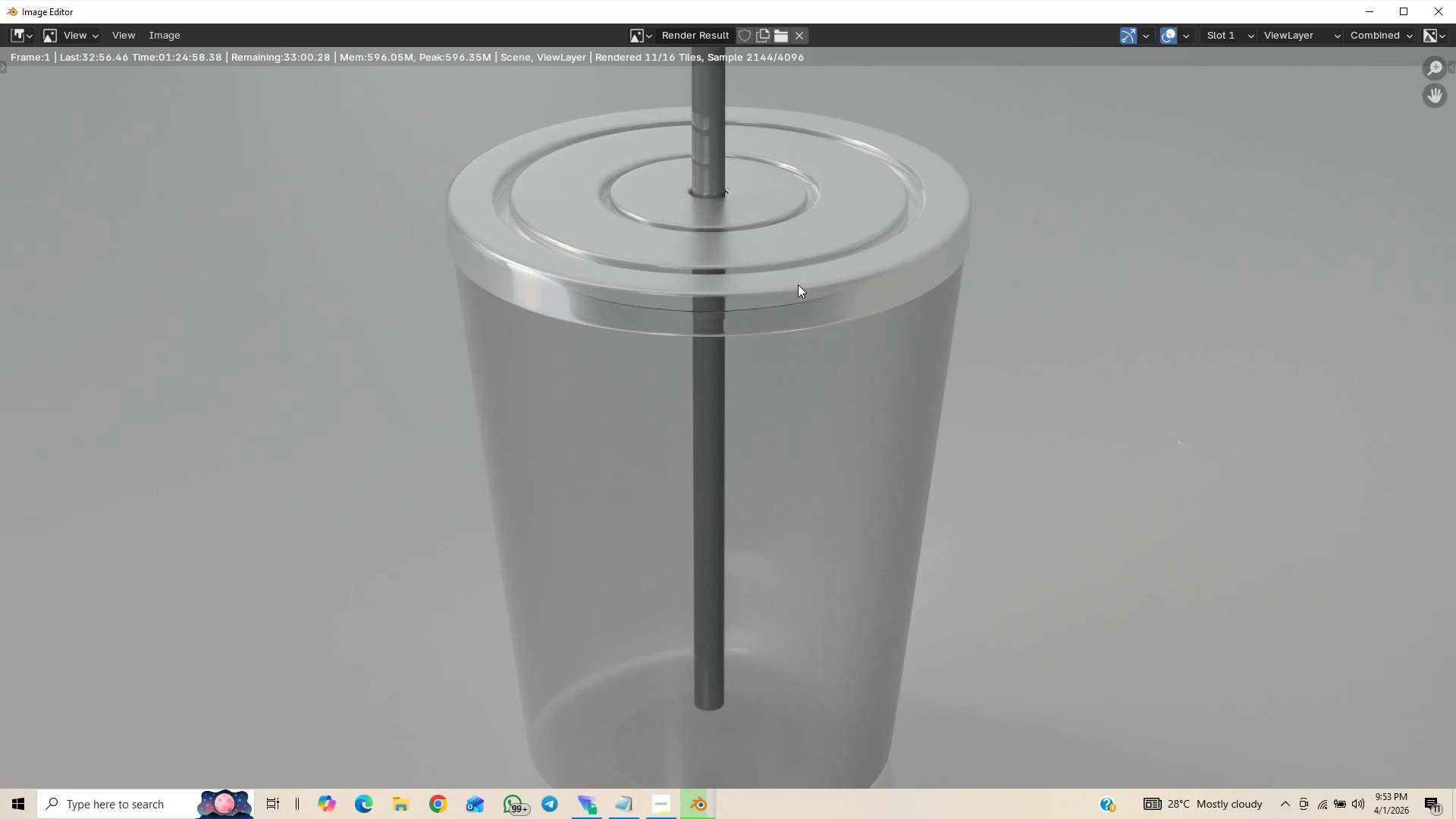 
scroll: coordinate [797, 284], scroll_direction: down, amount: 1.0
 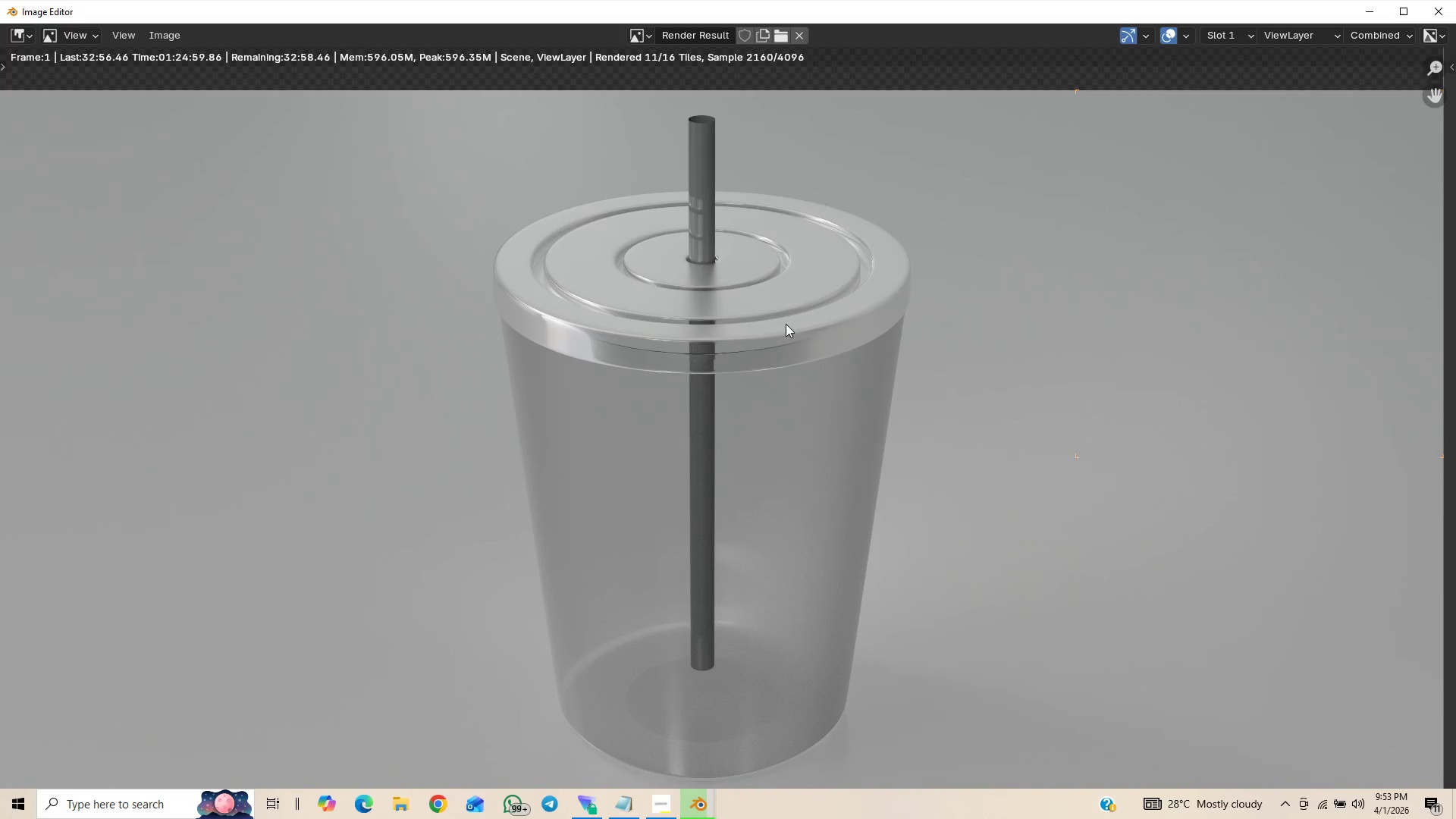 
scroll: coordinate [786, 314], scroll_direction: up, amount: 3.0
 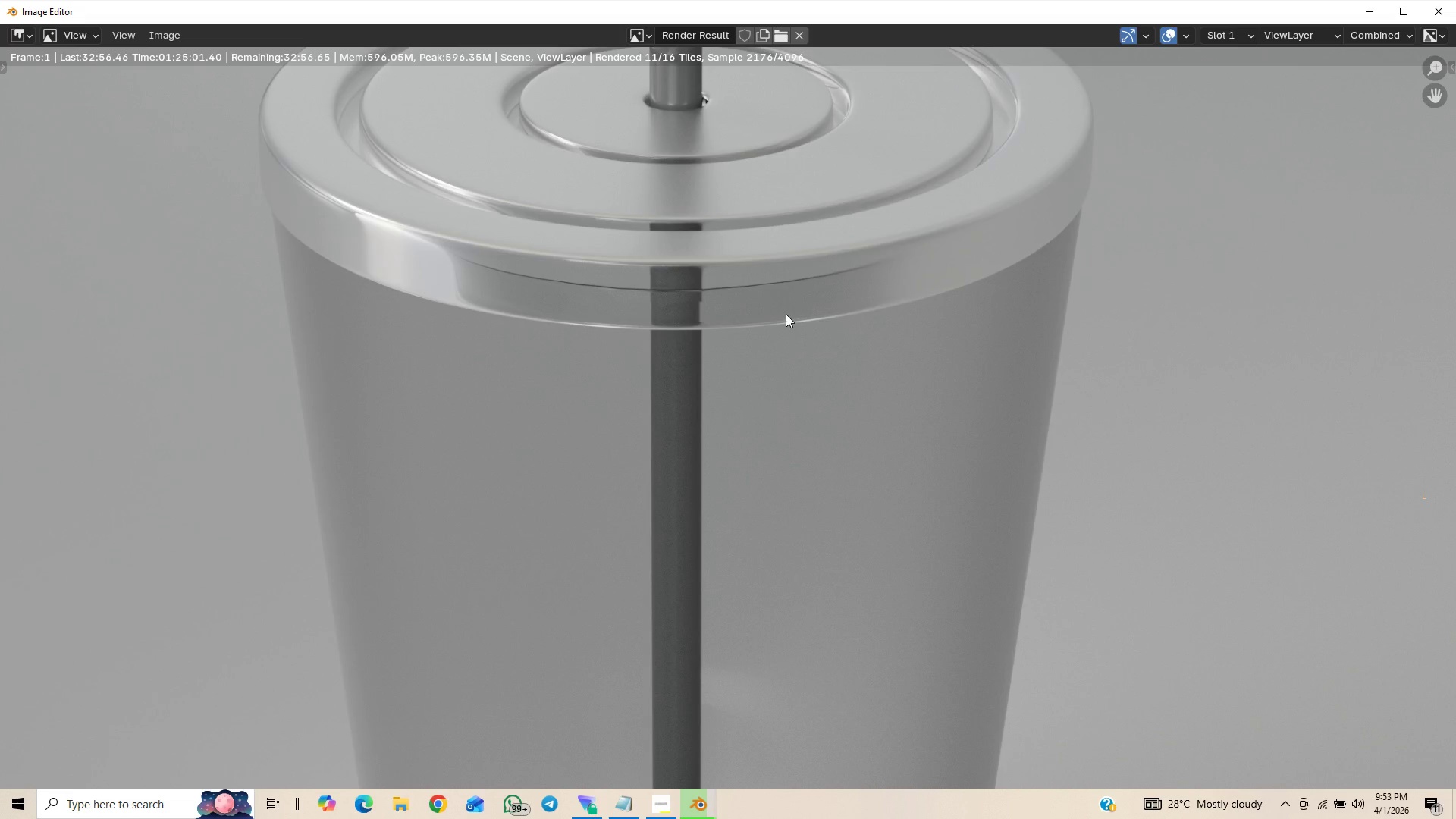 
scroll: coordinate [785, 314], scroll_direction: down, amount: 2.0
 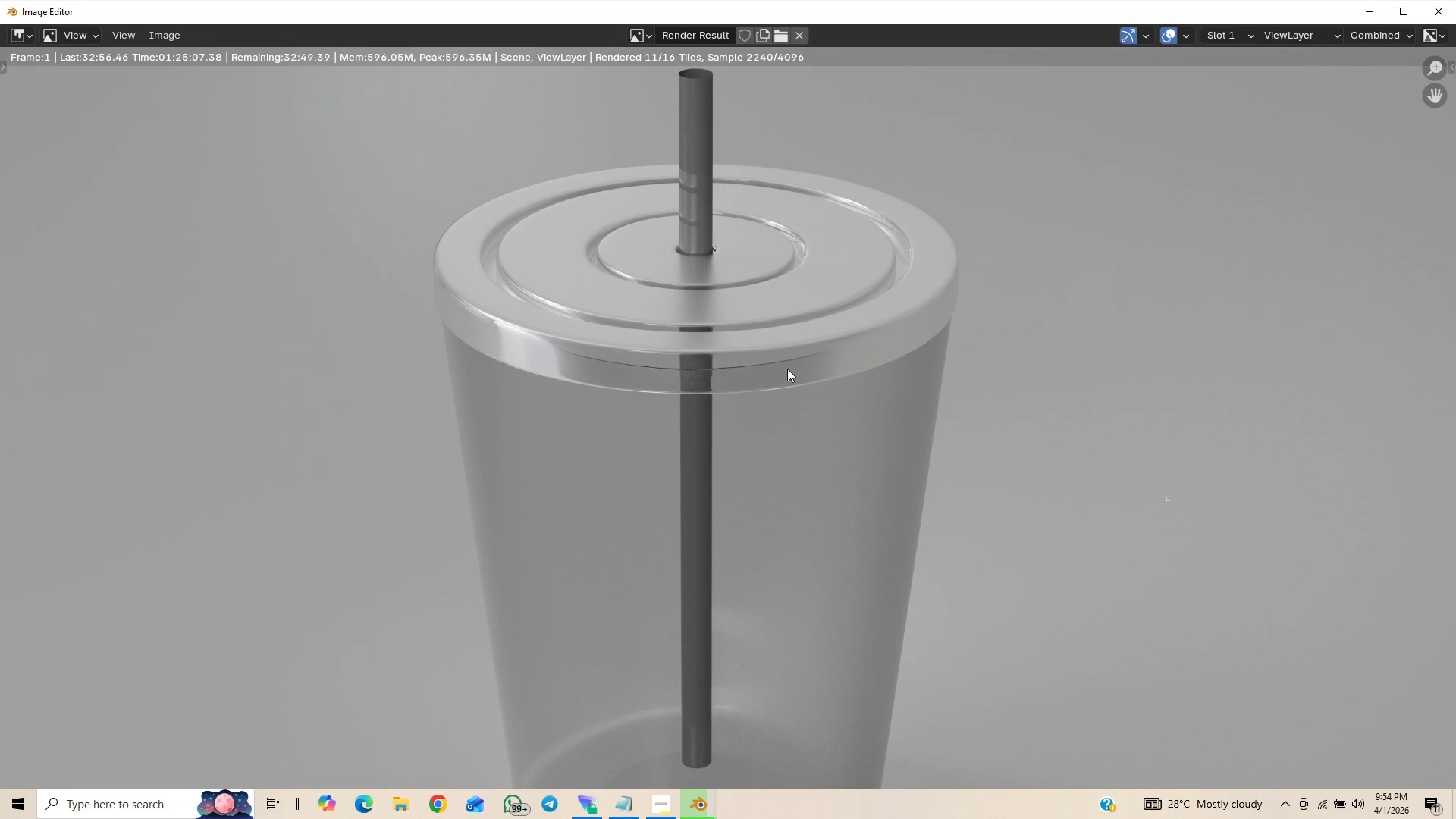 
wait(9.02)
 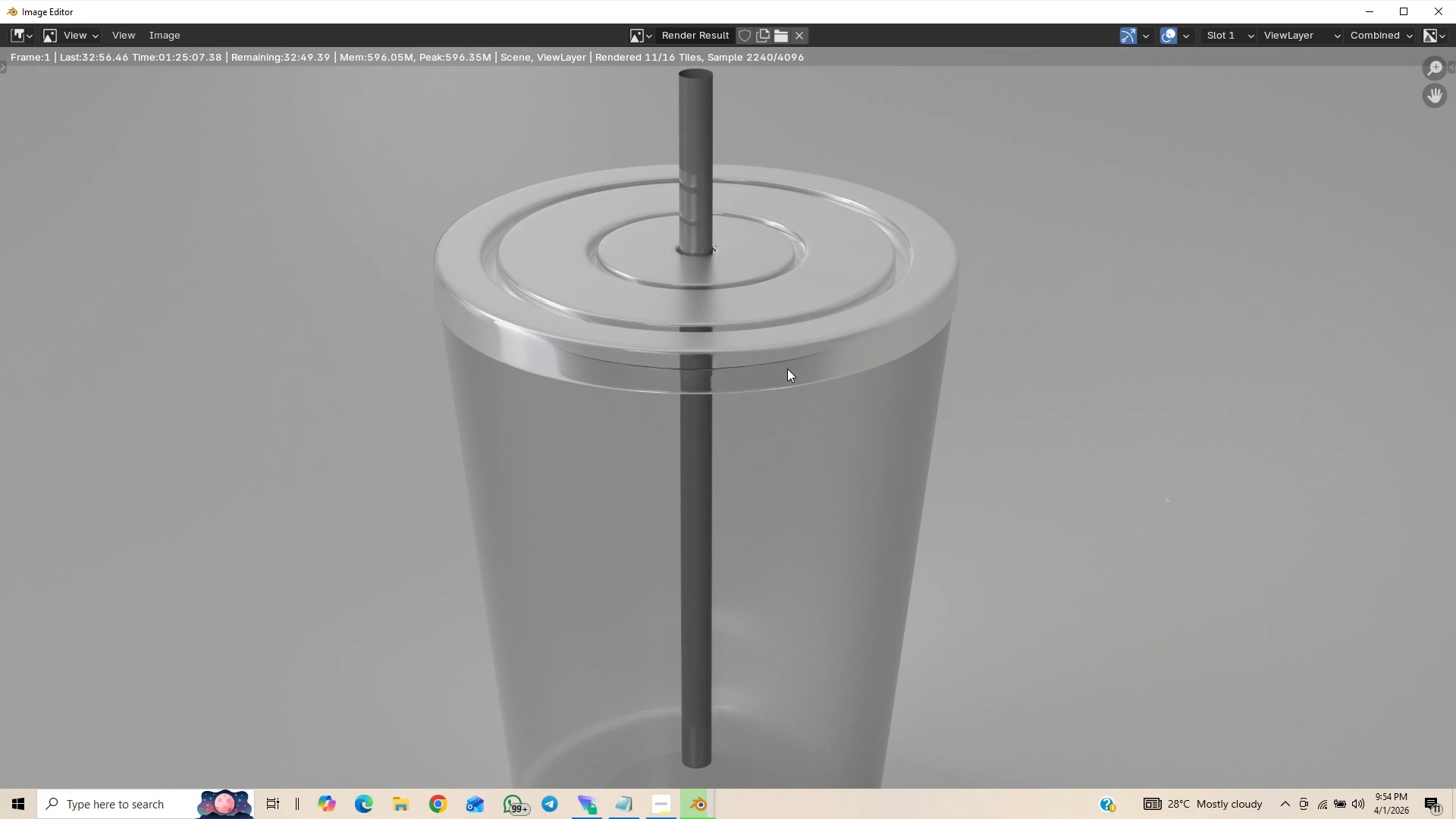 
scroll: coordinate [750, 370], scroll_direction: down, amount: 3.0
 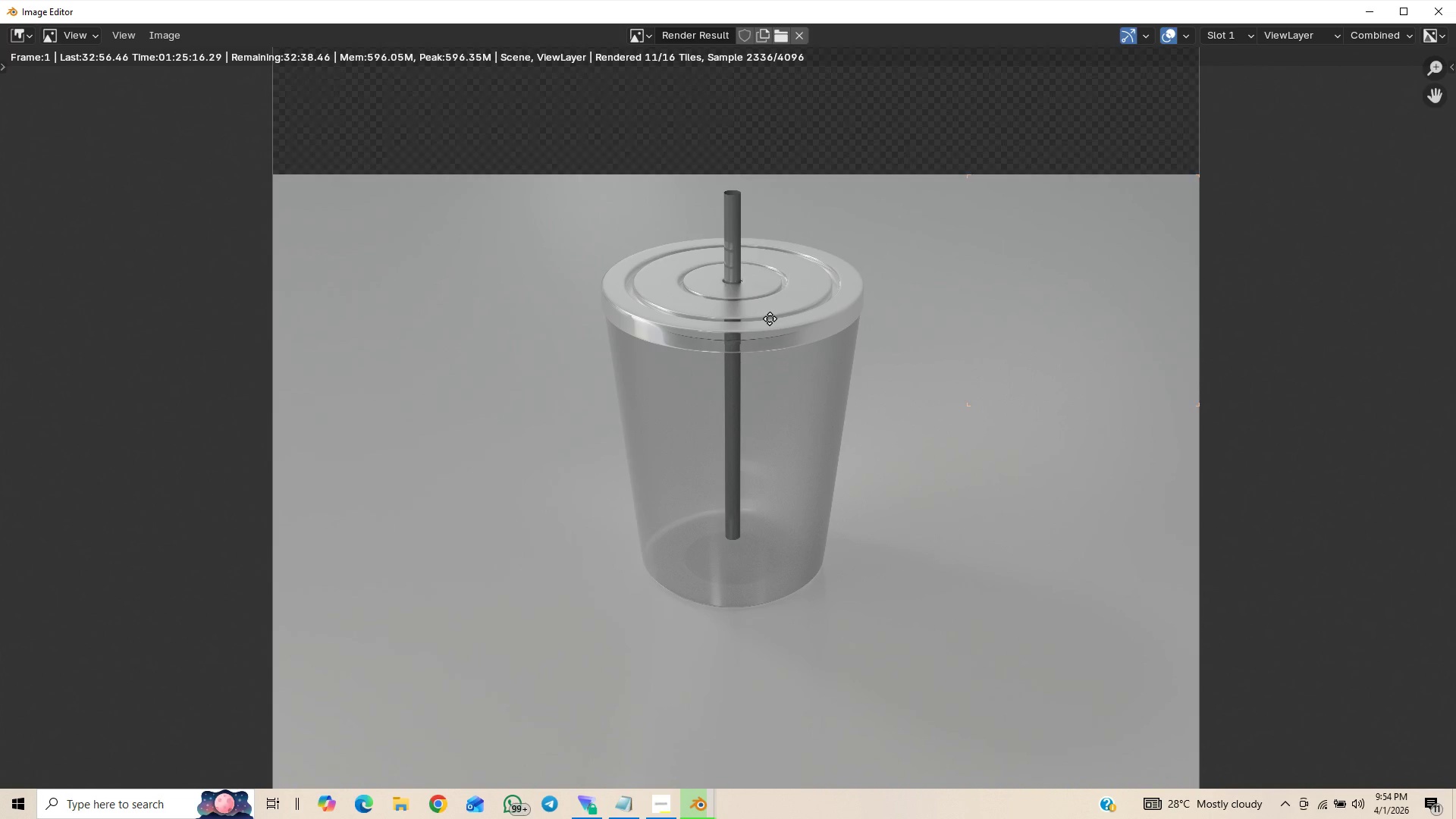 
scroll: coordinate [795, 334], scroll_direction: up, amount: 4.0
 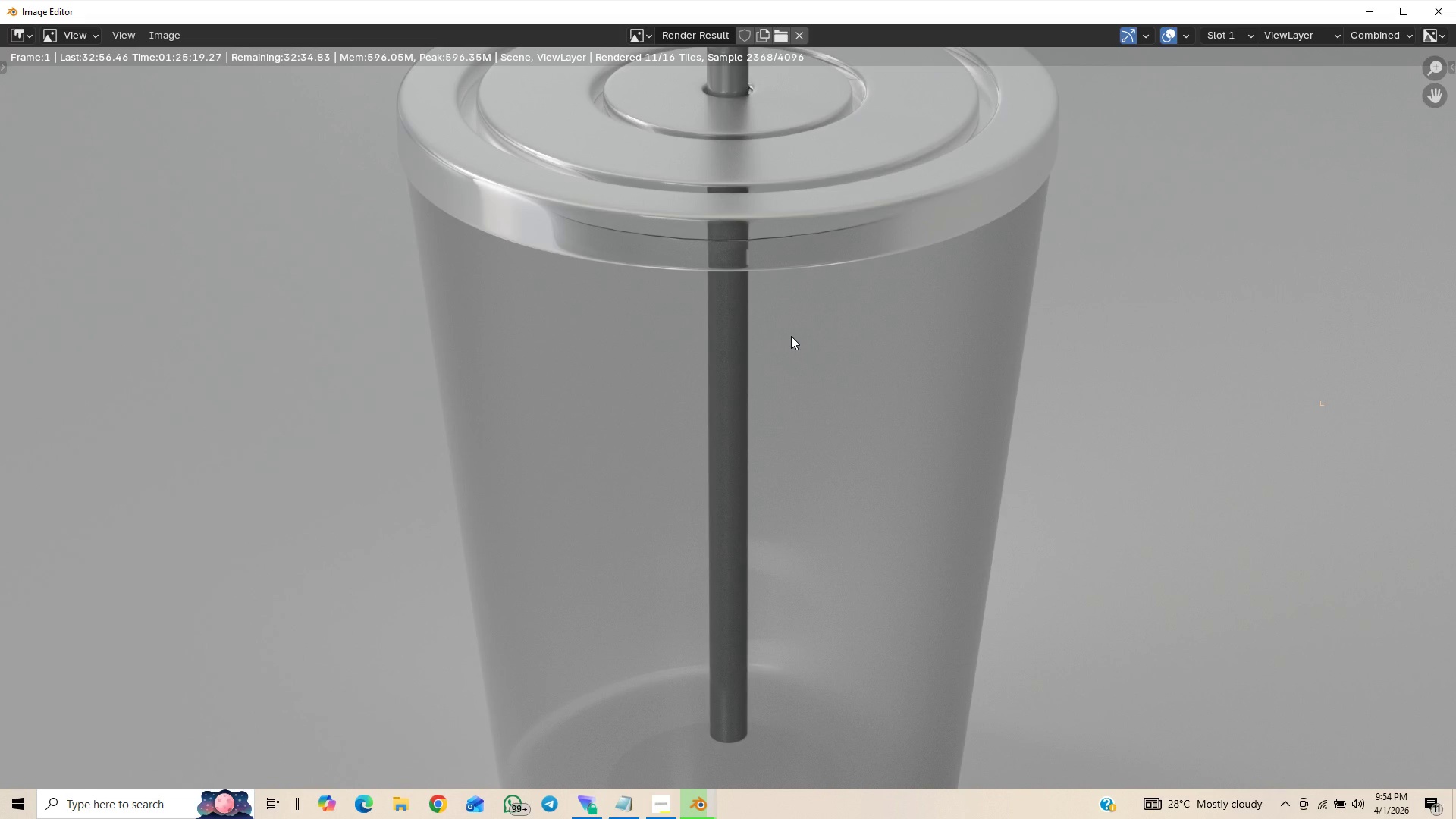 
scroll: coordinate [791, 336], scroll_direction: down, amount: 9.0
 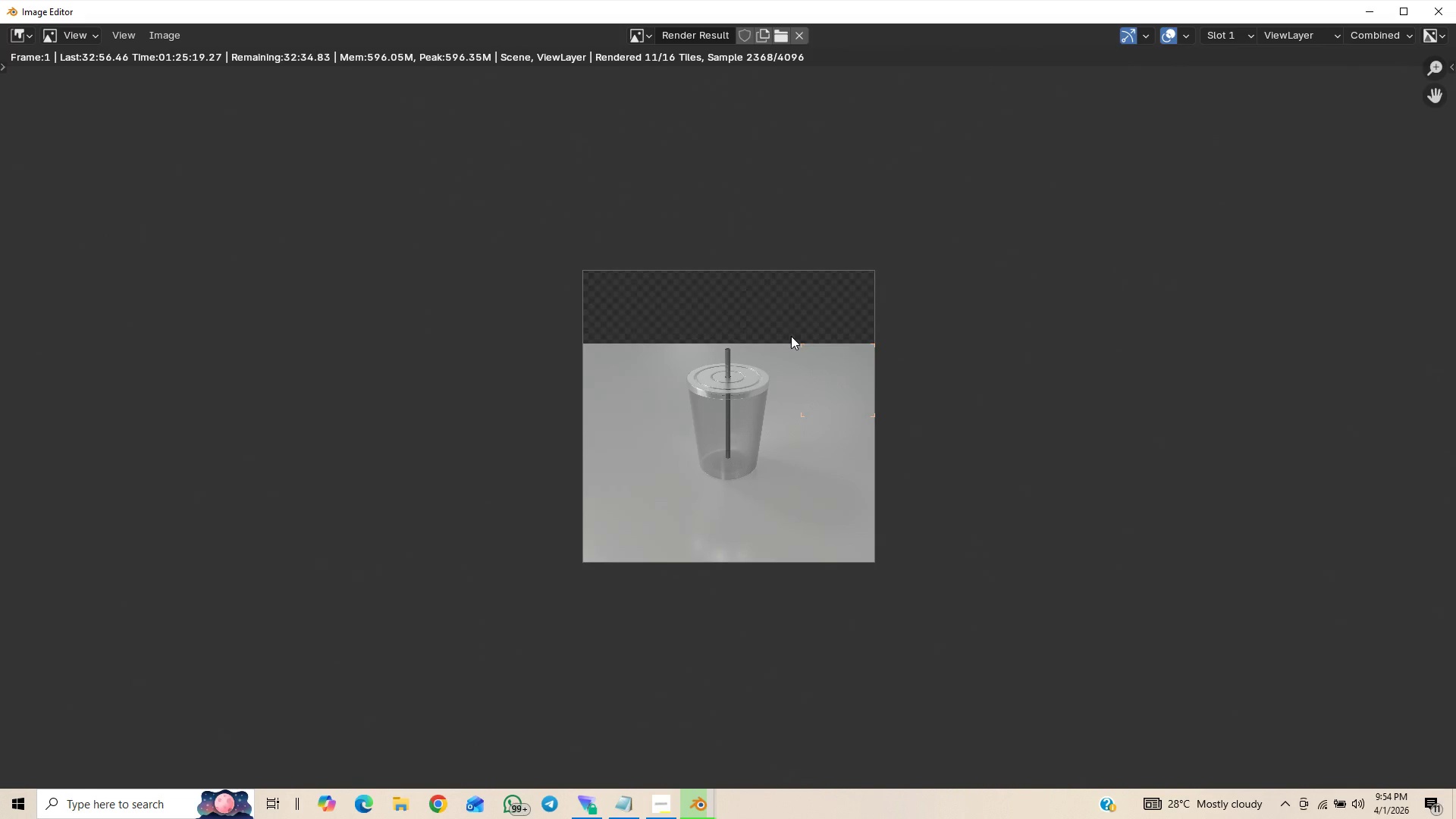 
scroll: coordinate [795, 328], scroll_direction: up, amount: 7.0
 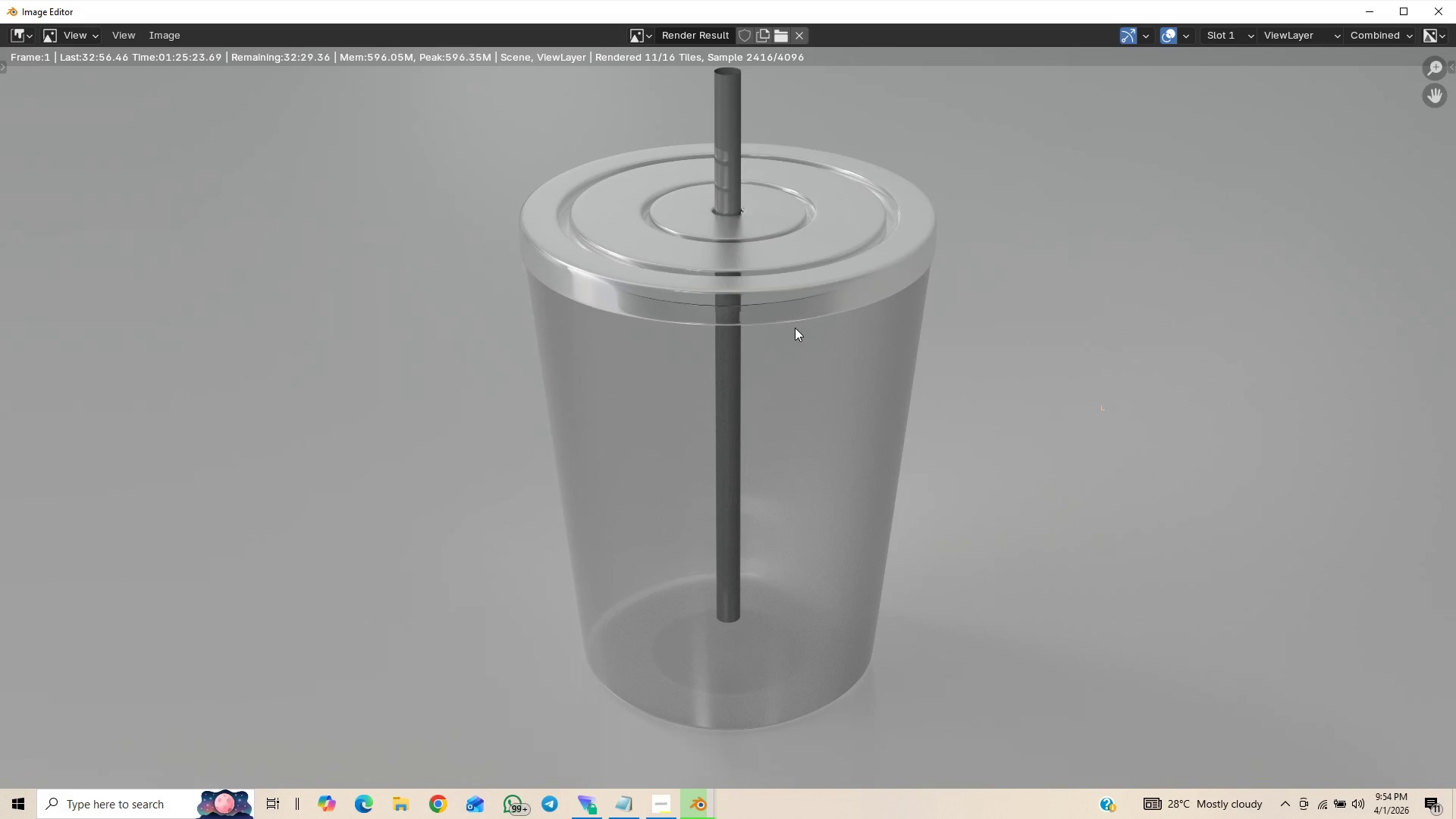 
scroll: coordinate [795, 328], scroll_direction: down, amount: 1.0
 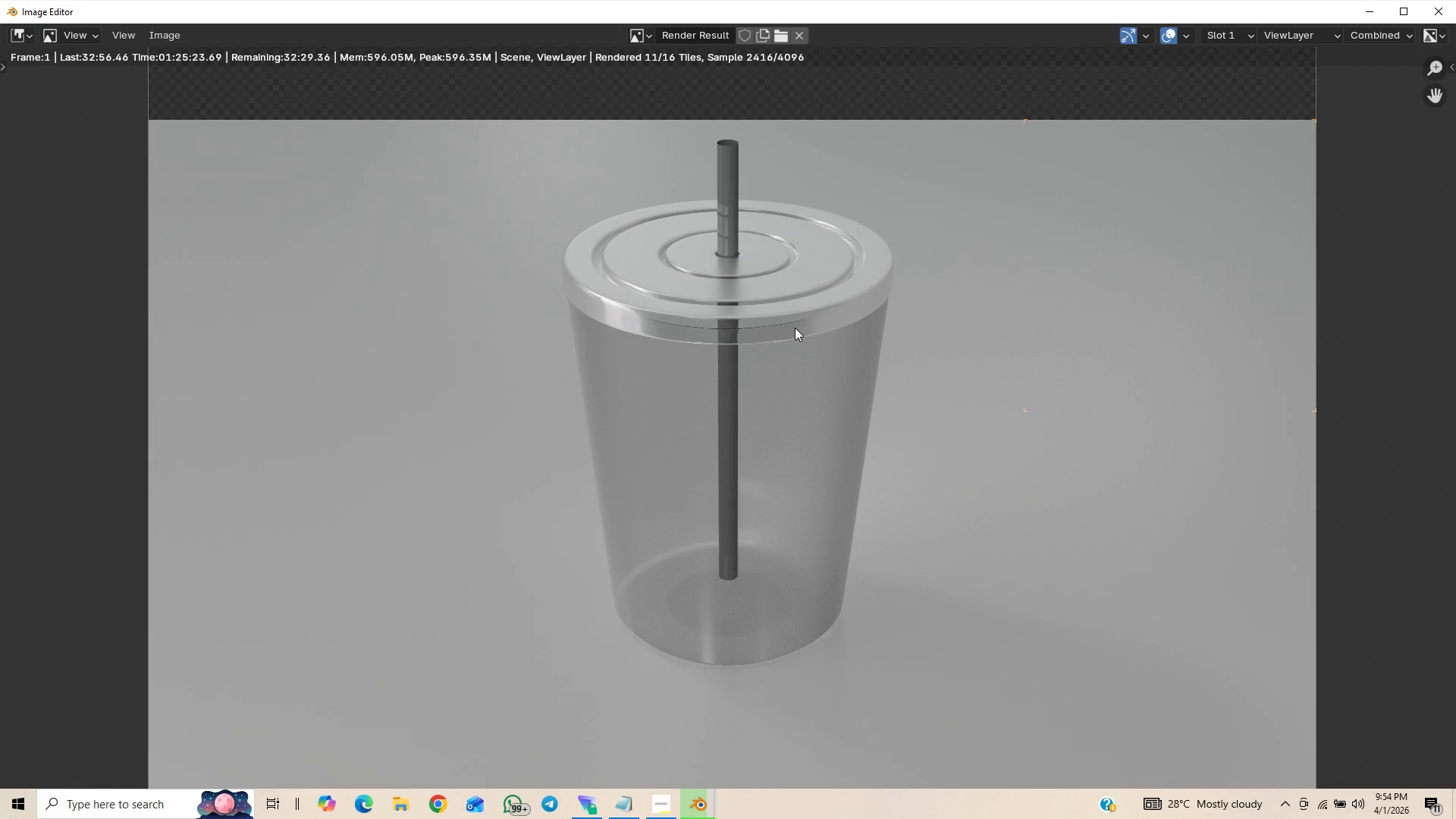 
scroll: coordinate [795, 328], scroll_direction: up, amount: 5.0
 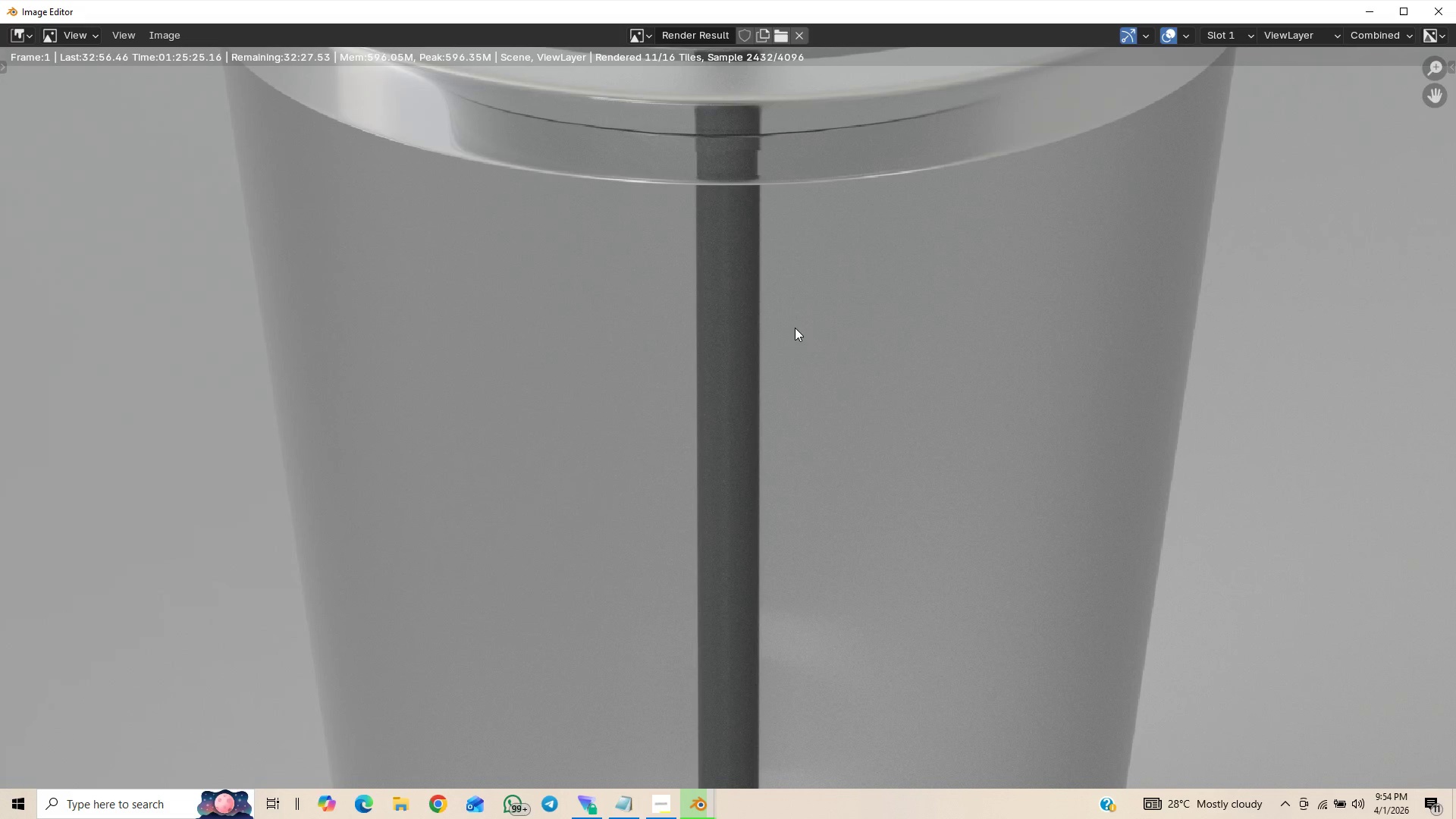 
scroll: coordinate [795, 350], scroll_direction: down, amount: 5.0
 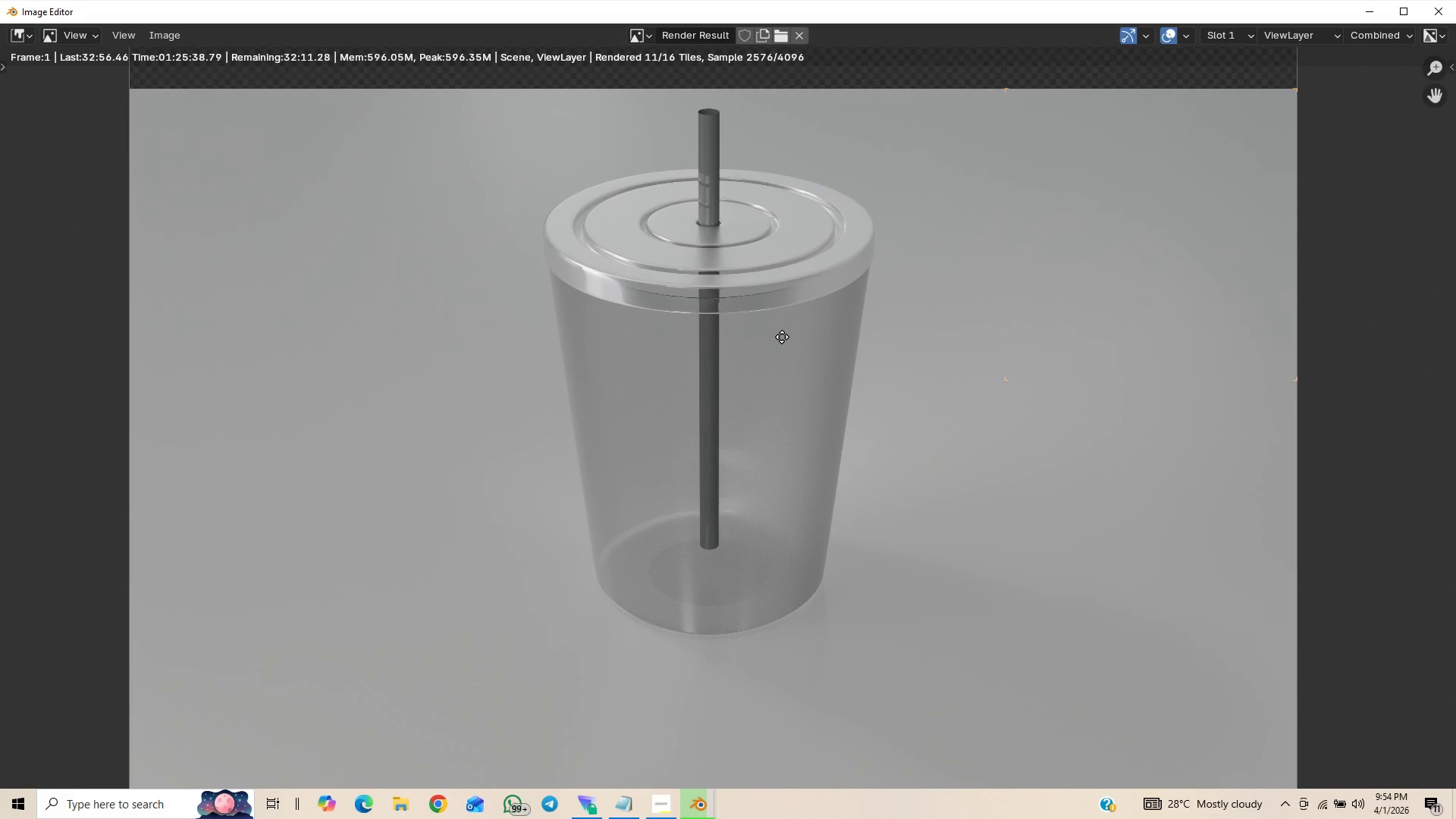 
wait(6.45)
 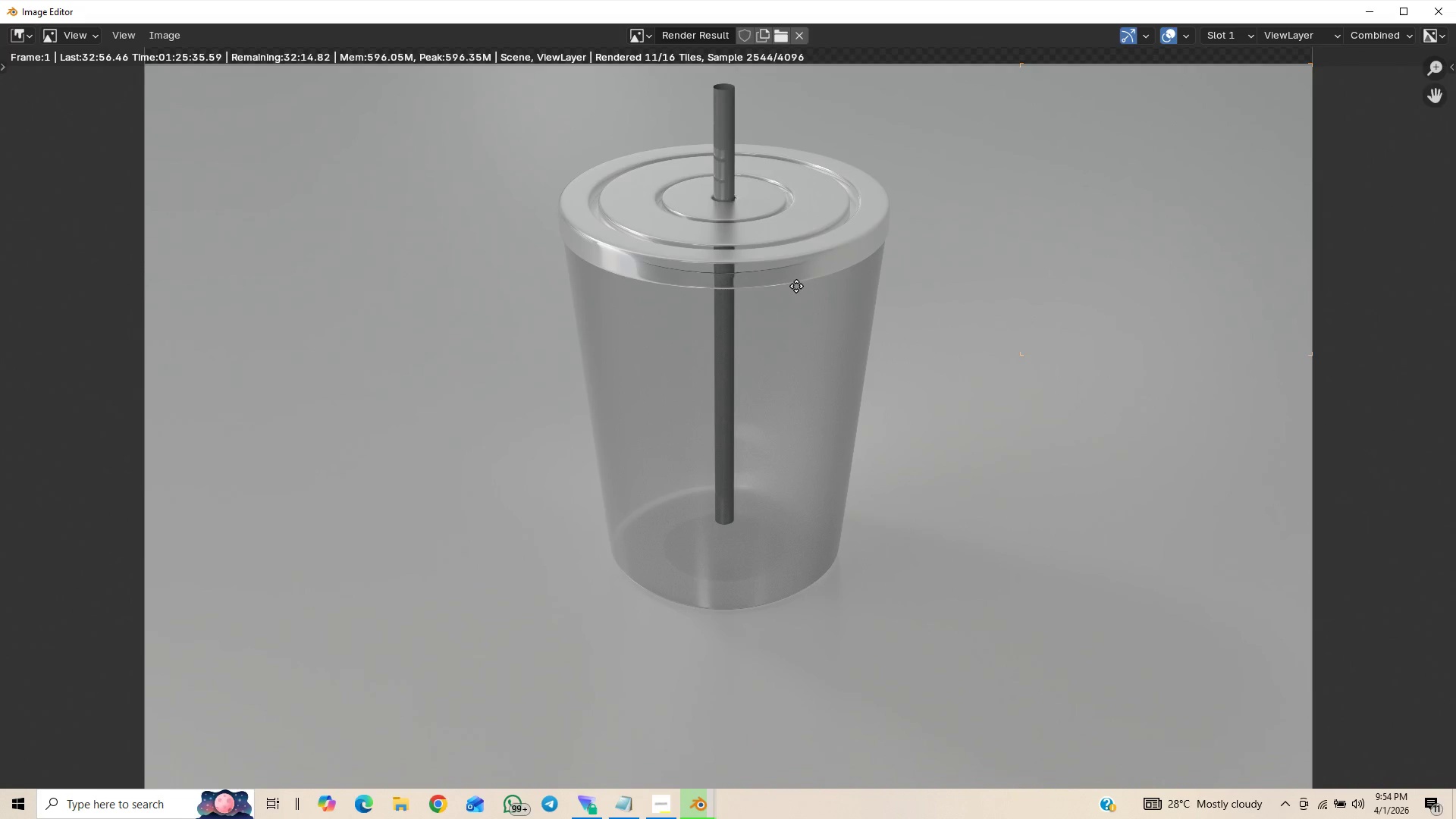 
scroll: coordinate [786, 350], scroll_direction: up, amount: 1.0
 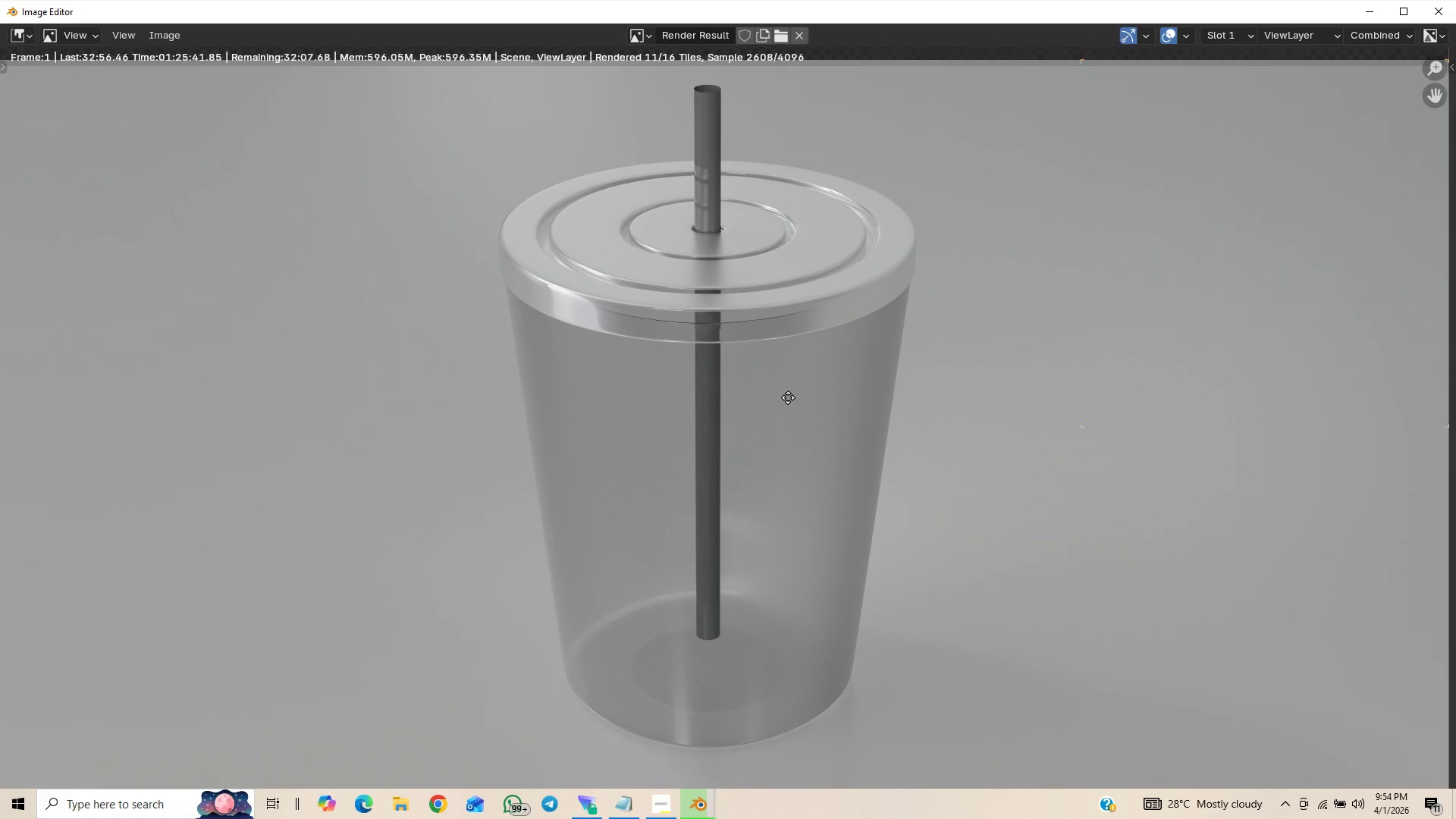 
middle_click([786, 403])
 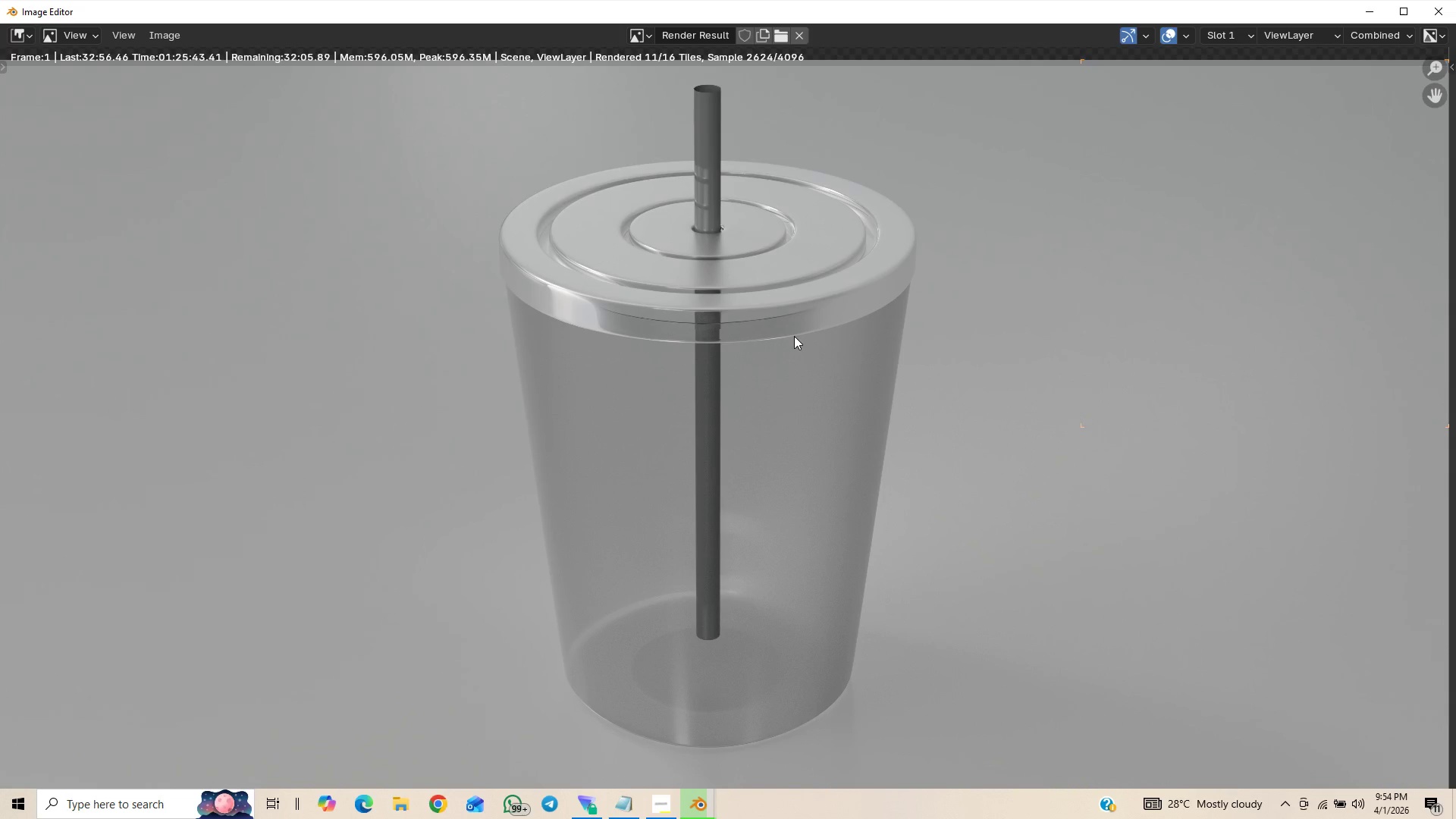 
scroll: coordinate [794, 336], scroll_direction: up, amount: 1.0
 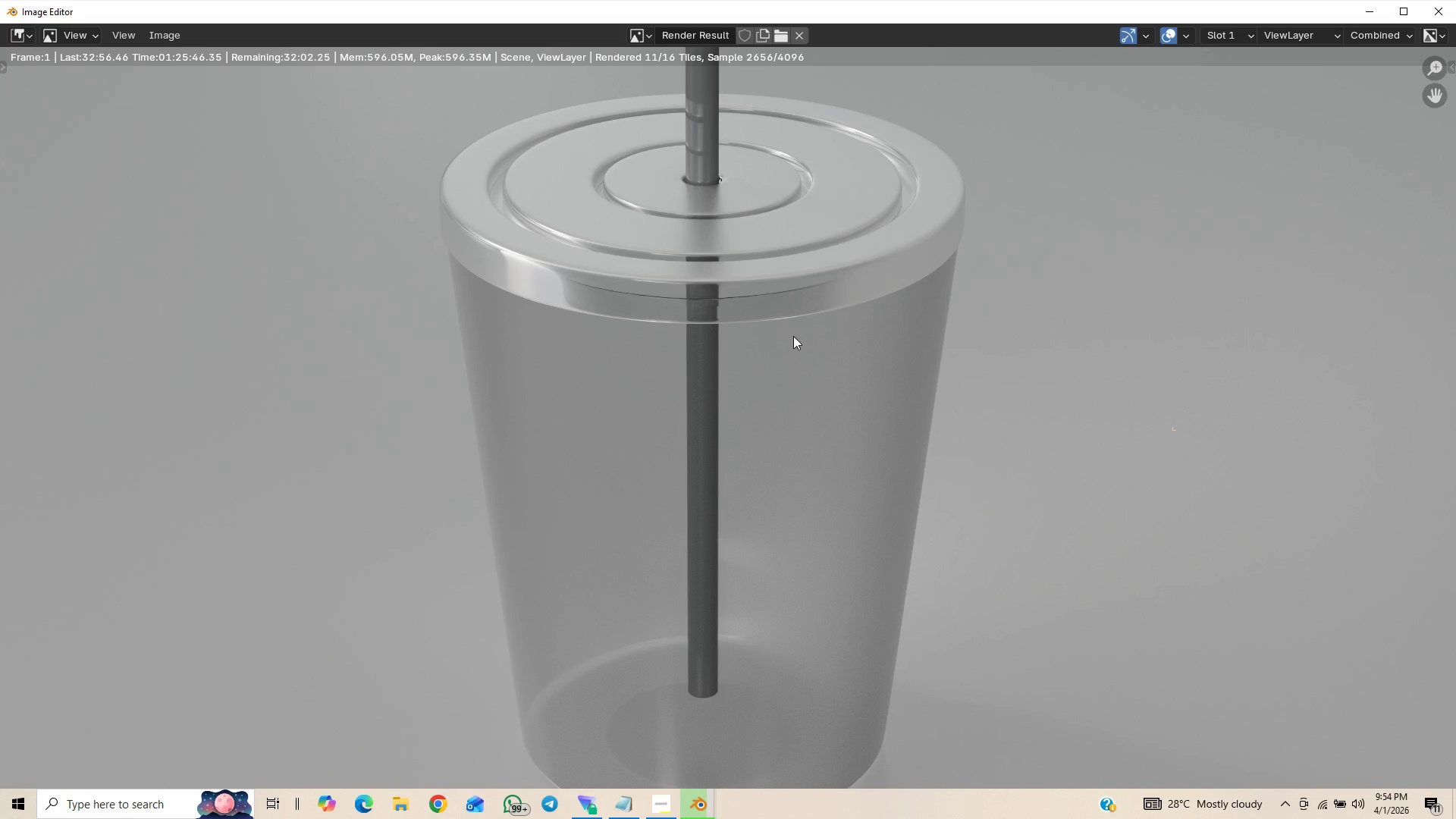 
scroll: coordinate [793, 336], scroll_direction: down, amount: 2.0
 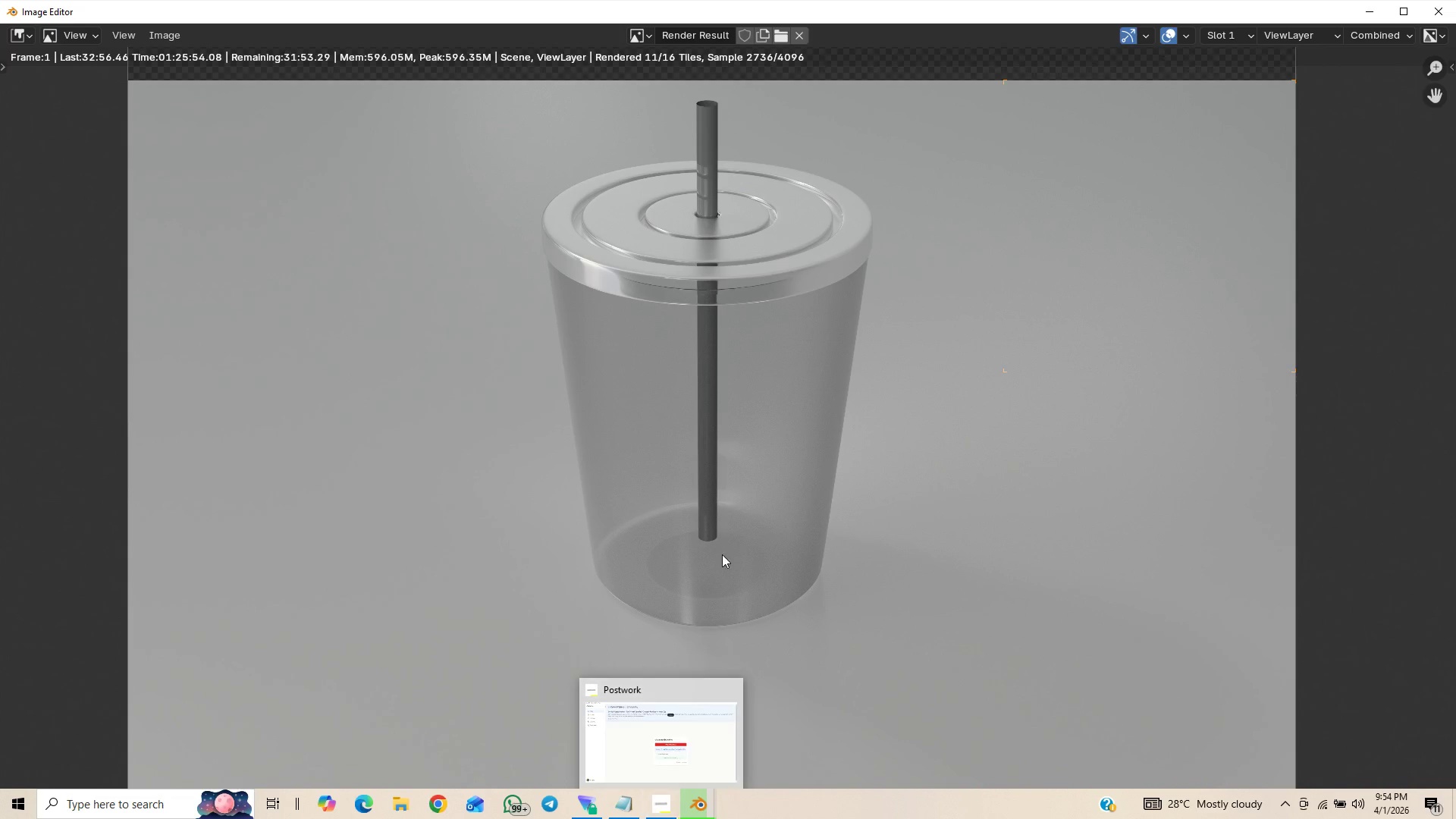 
wait(7.5)
 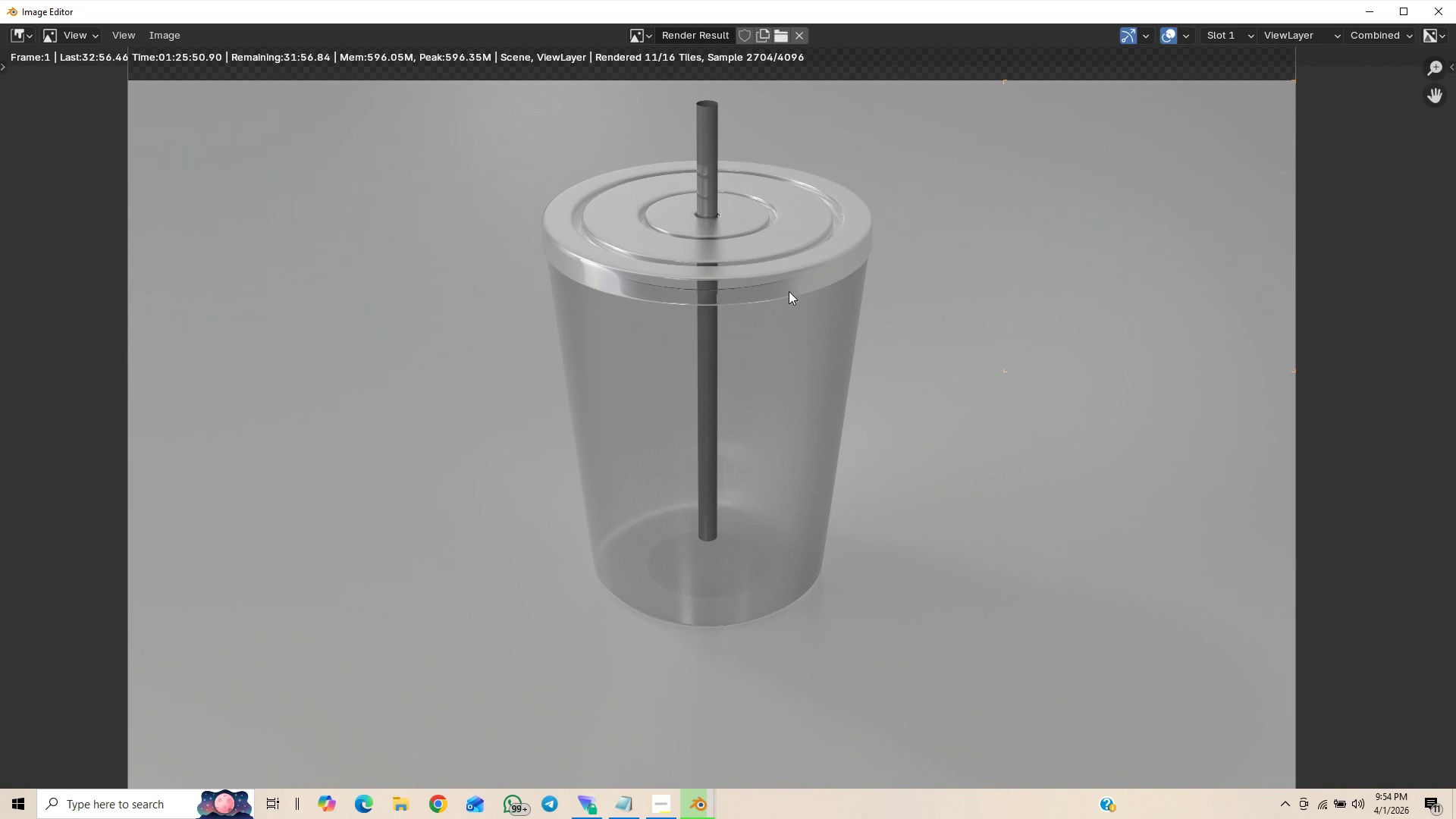 
scroll: coordinate [770, 409], scroll_direction: down, amount: 2.0
 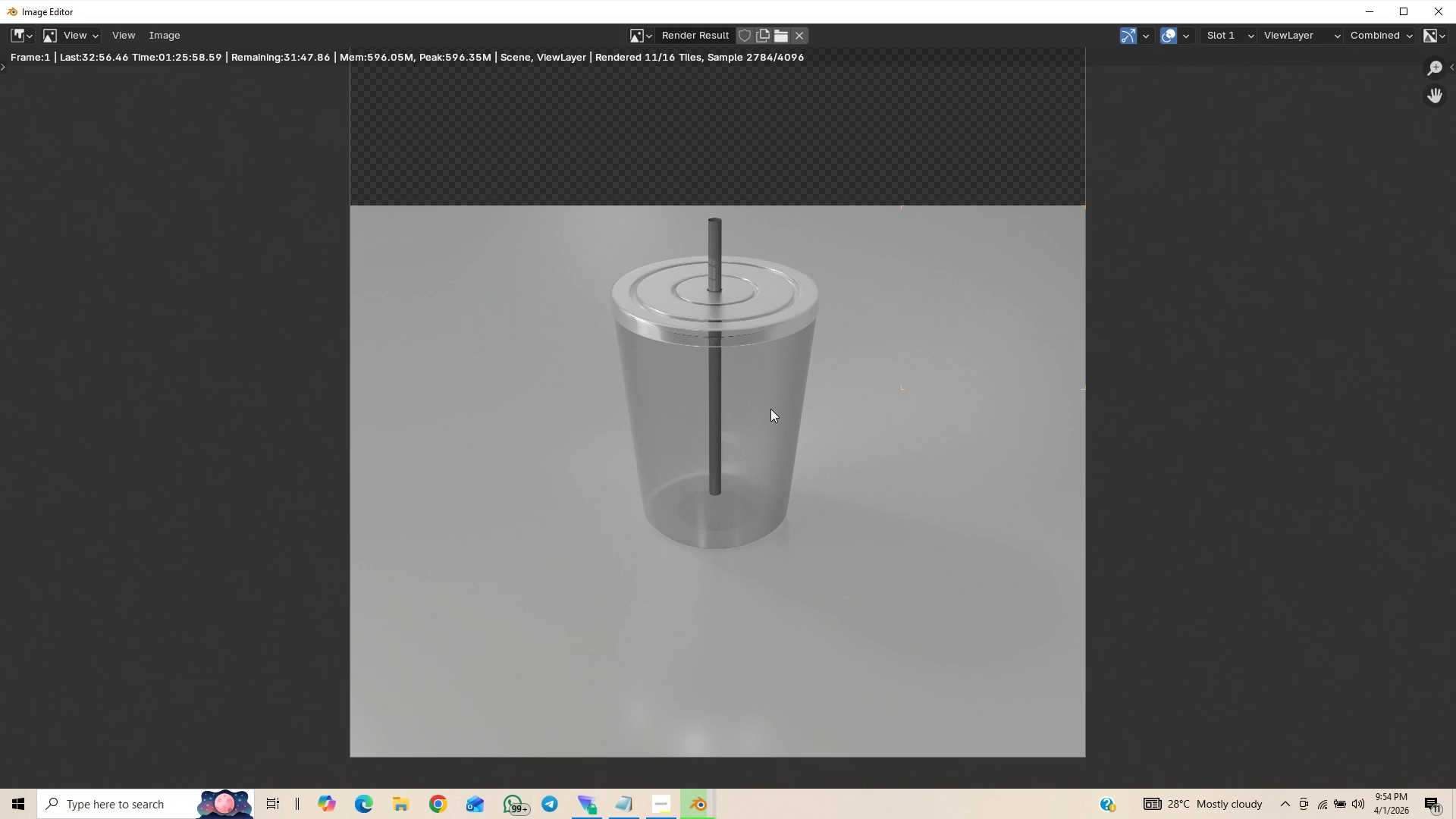 
scroll: coordinate [770, 411], scroll_direction: up, amount: 1.0
 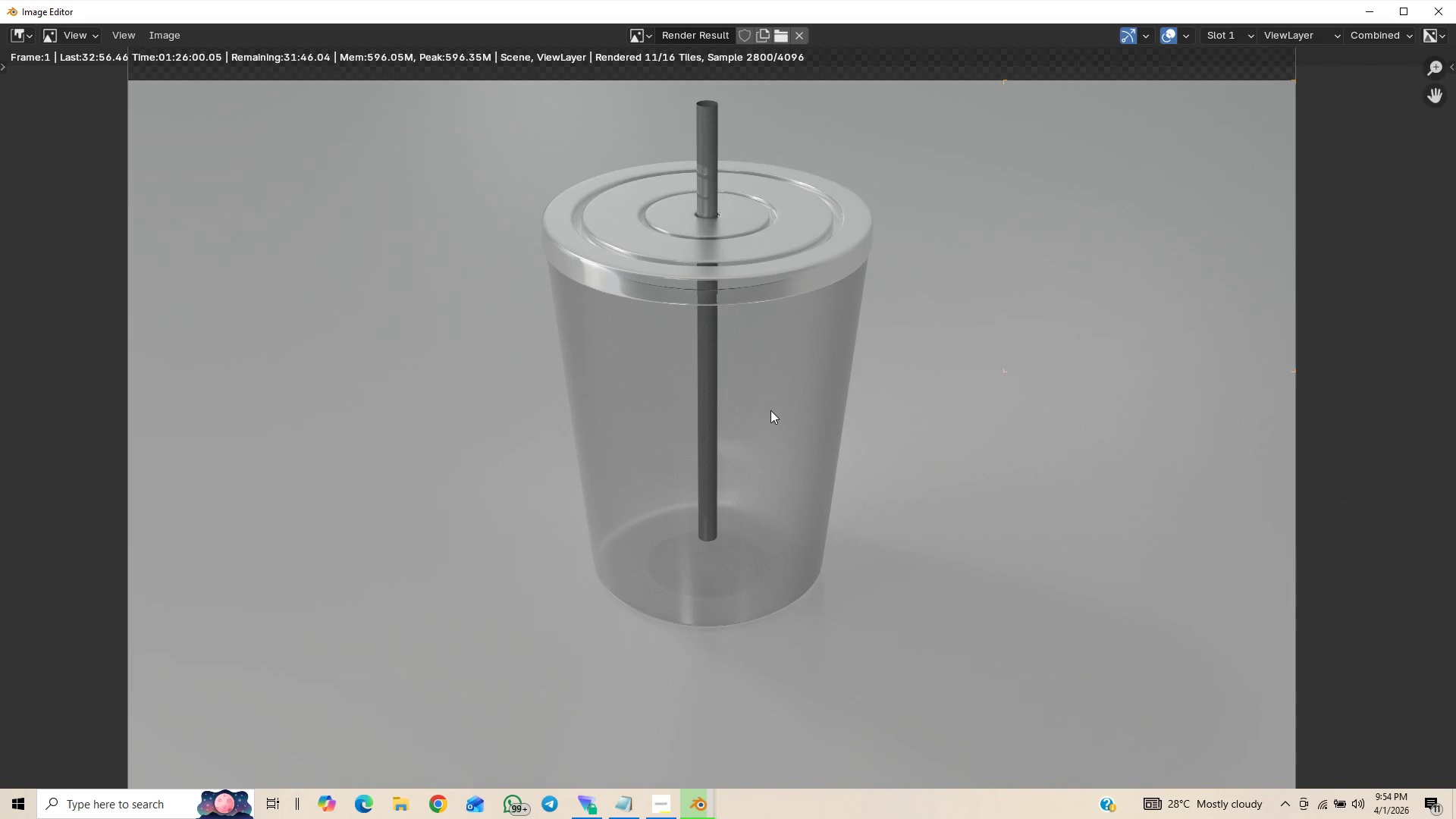 
scroll: coordinate [789, 382], scroll_direction: down, amount: 3.0
 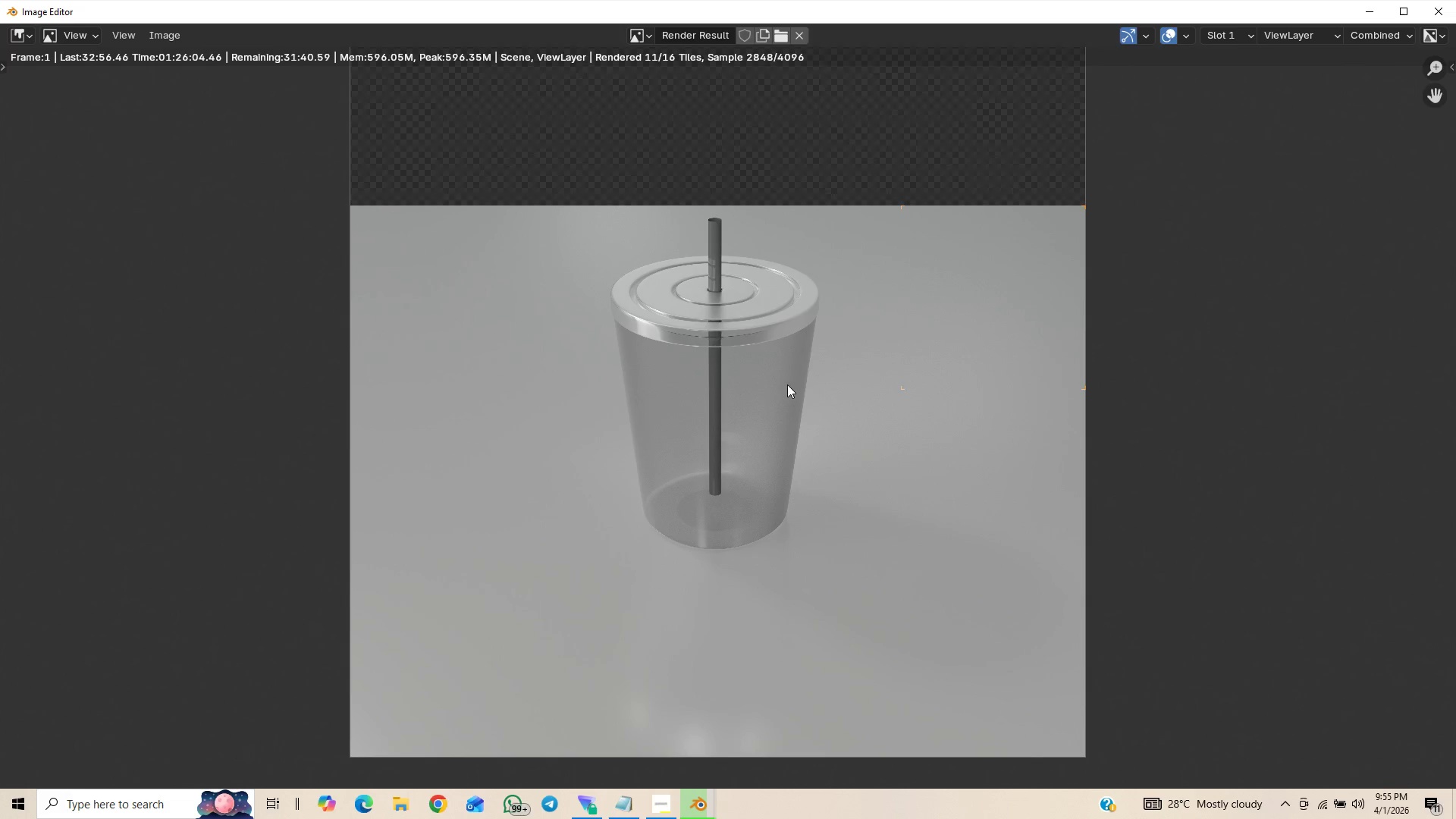 
scroll: coordinate [787, 384], scroll_direction: up, amount: 4.0
 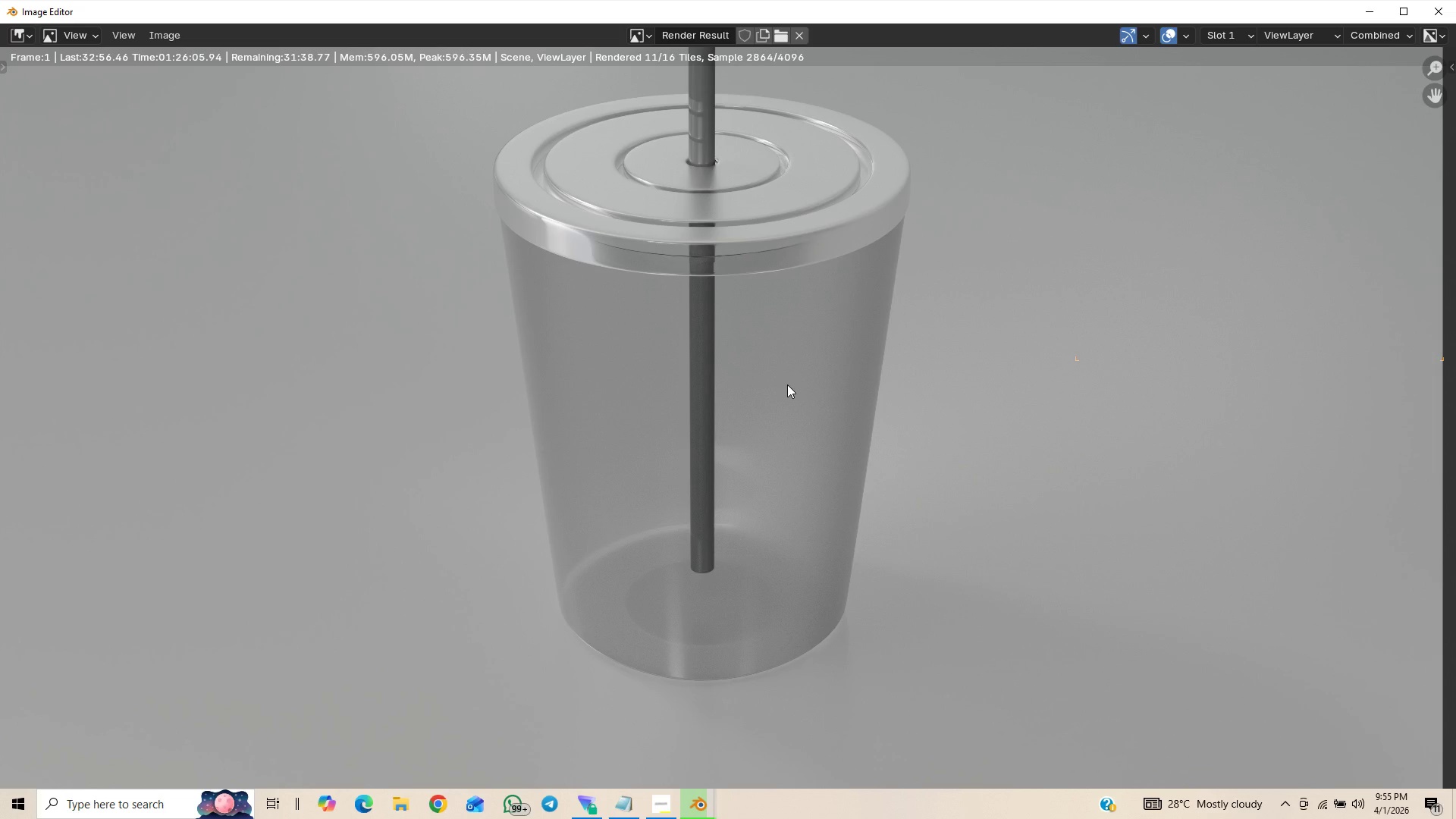 
scroll: coordinate [858, 356], scroll_direction: down, amount: 3.0
 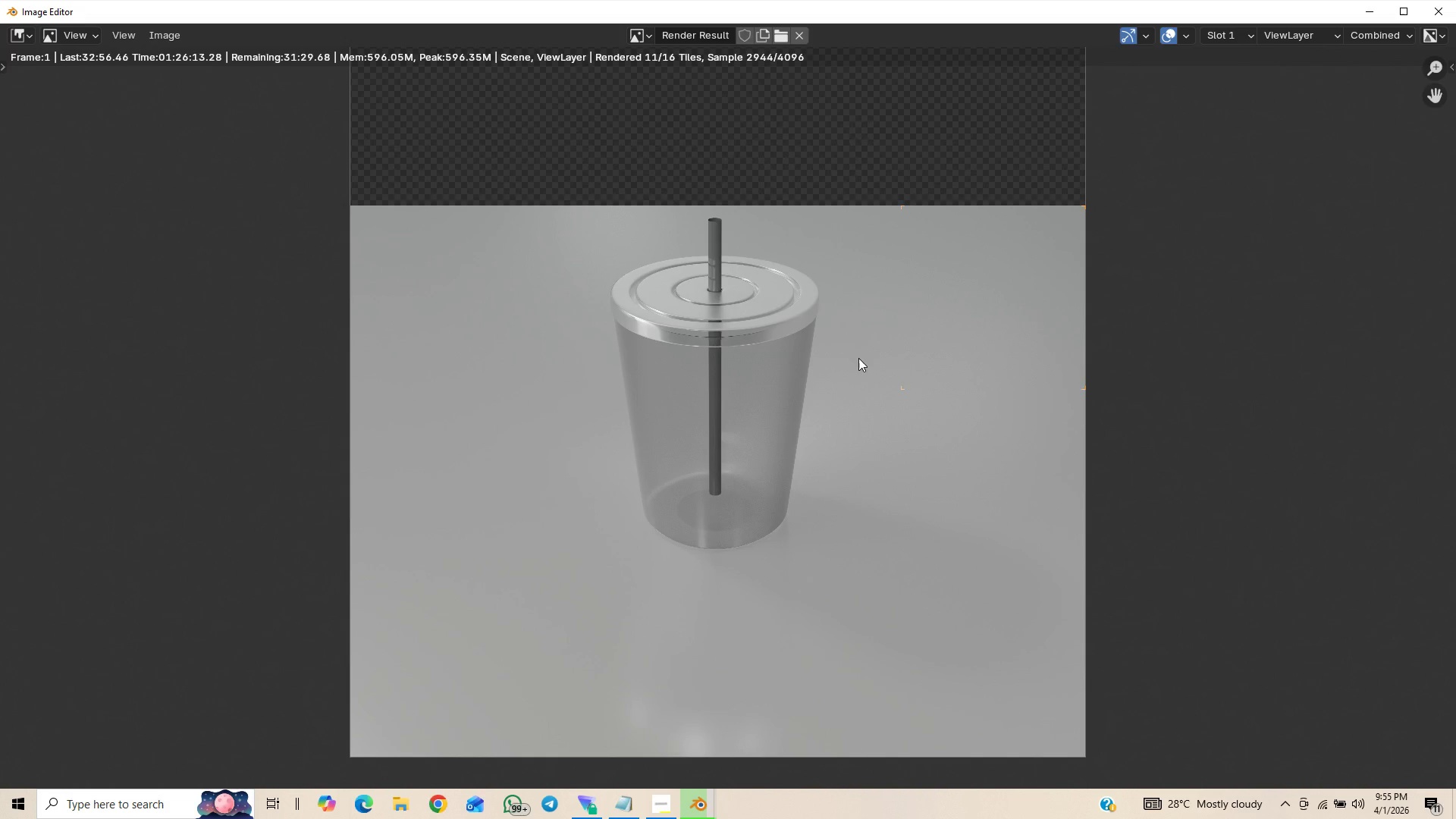 
scroll: coordinate [858, 358], scroll_direction: up, amount: 15.0
 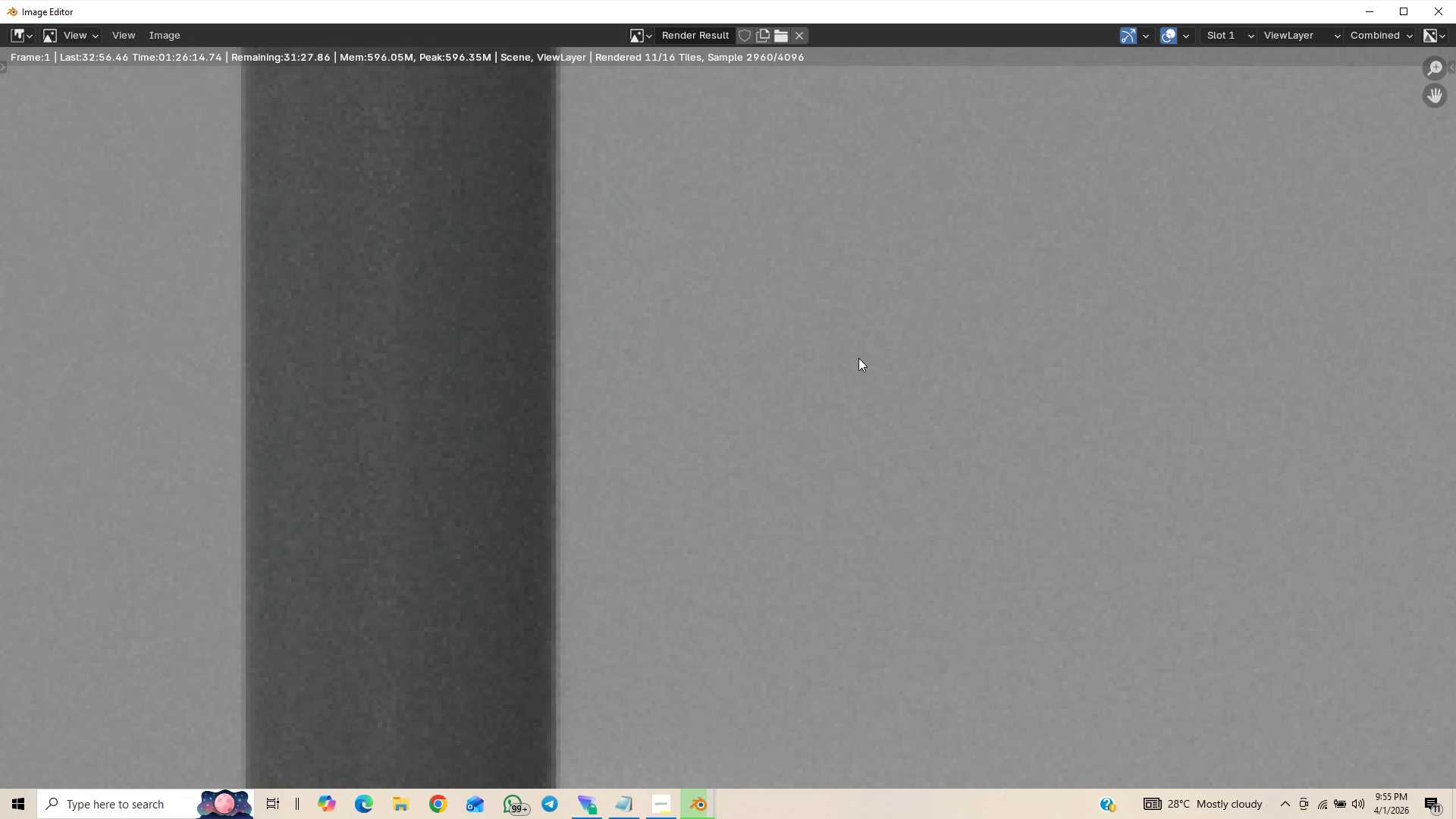 
scroll: coordinate [858, 358], scroll_direction: down, amount: 21.0
 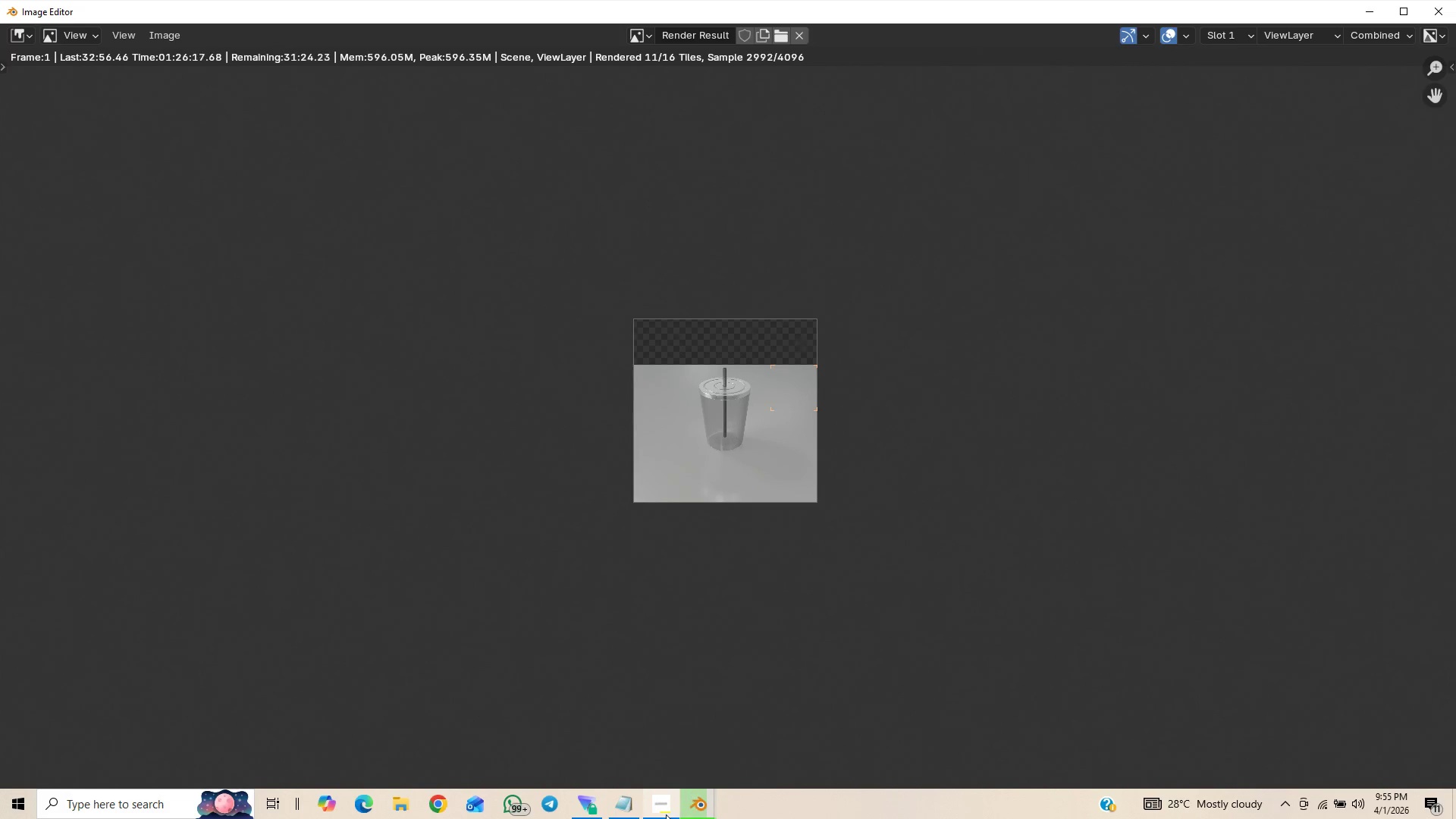 
left_click([660, 818])